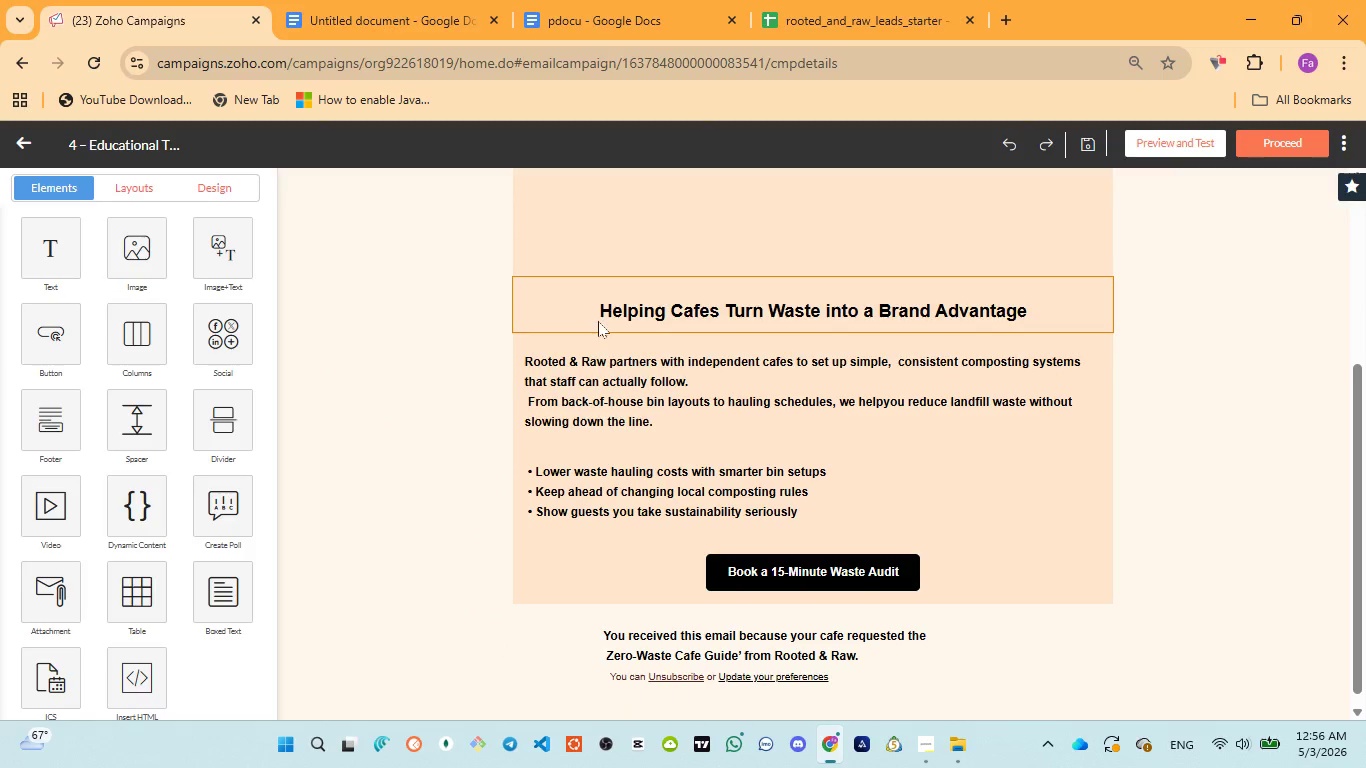 
left_click([599, 321])
 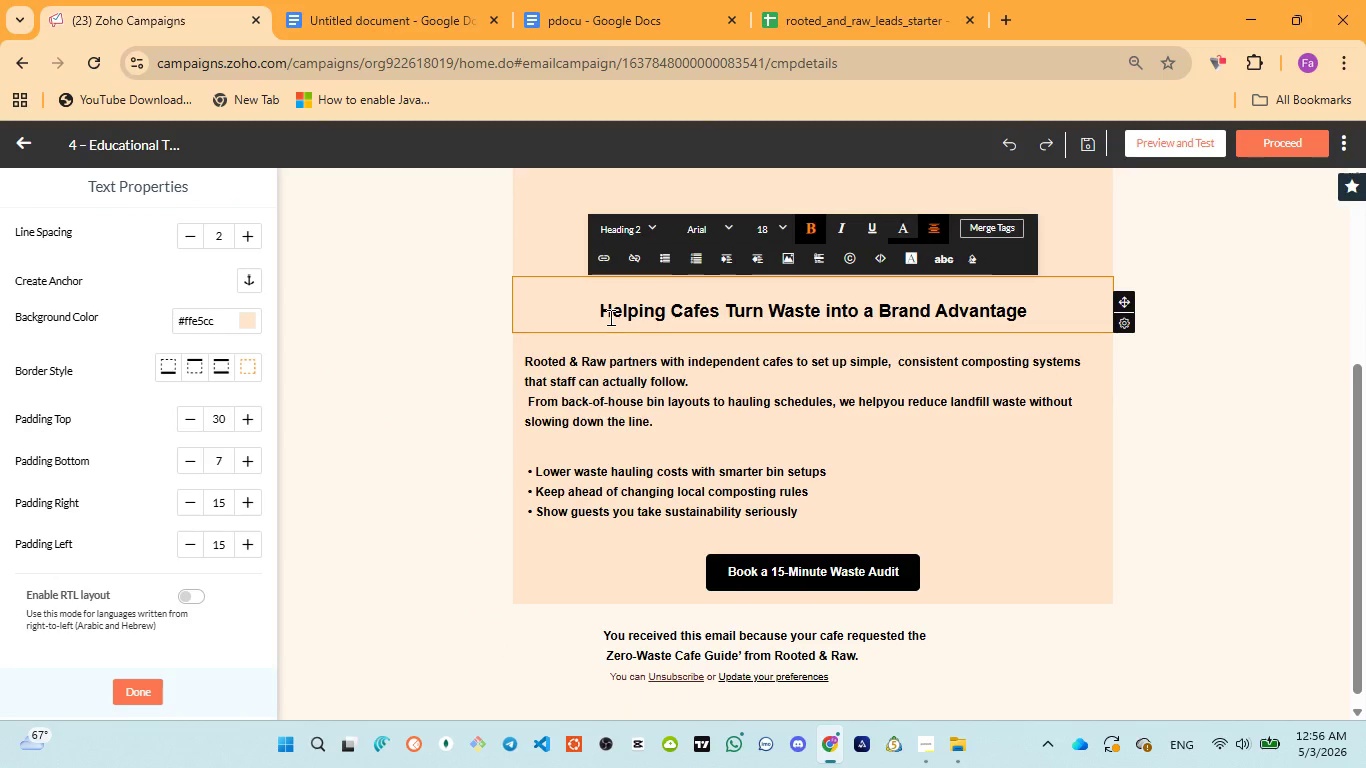 
key(Control+A)
 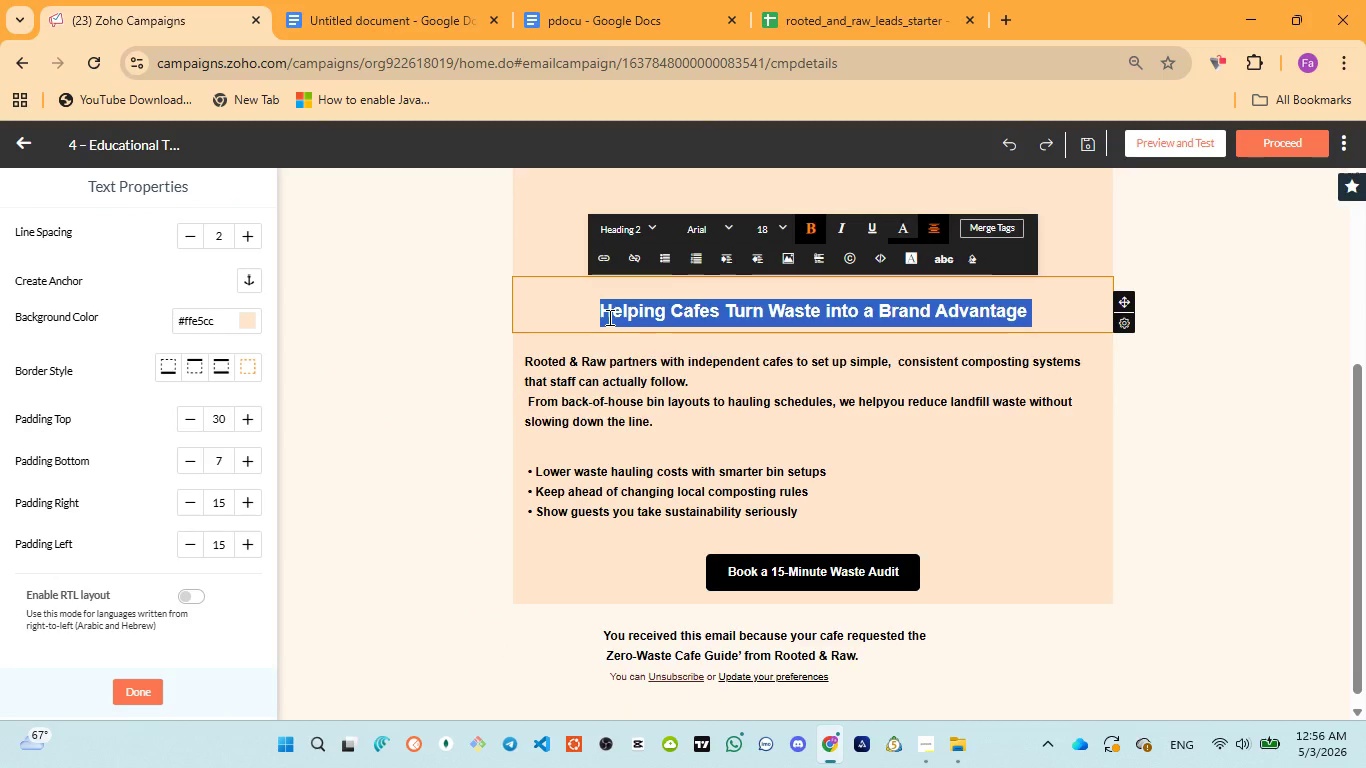 
key(Control+V)
 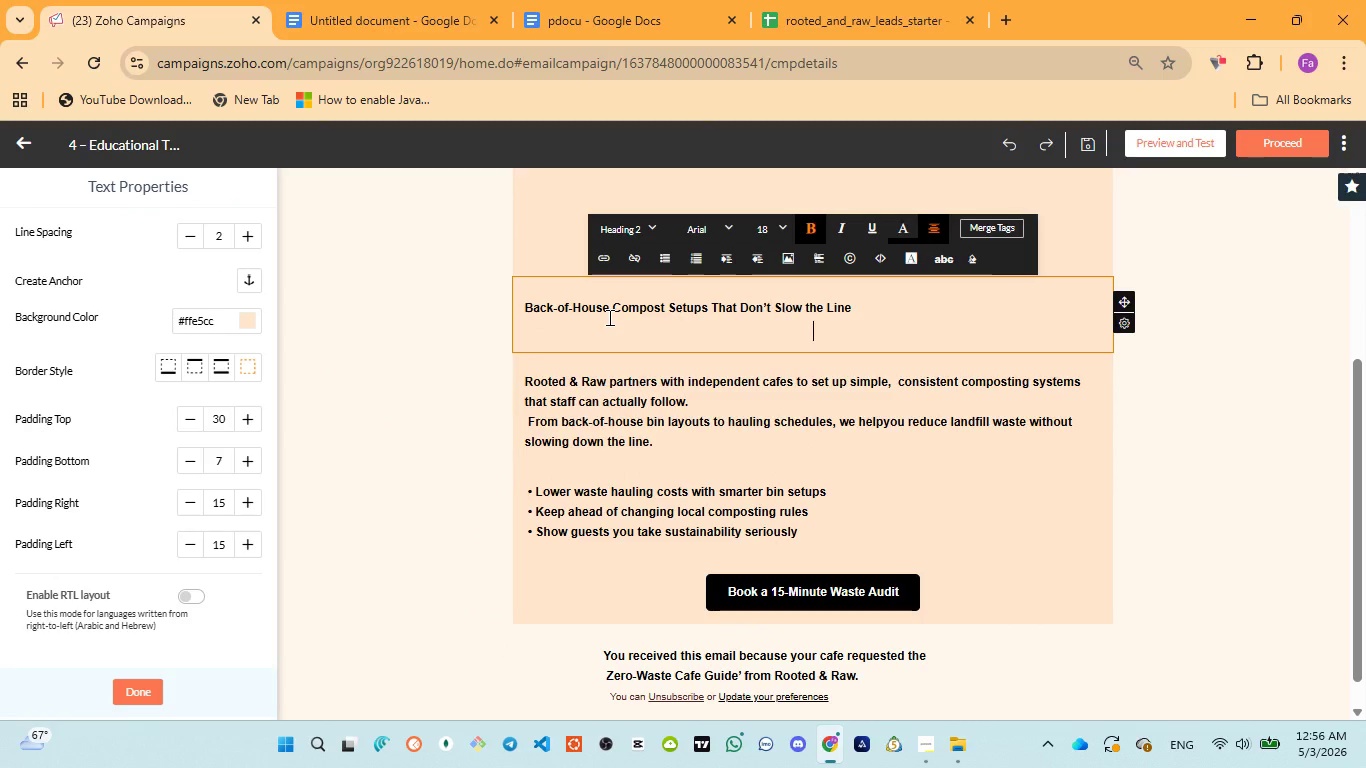 
key(Backspace)
 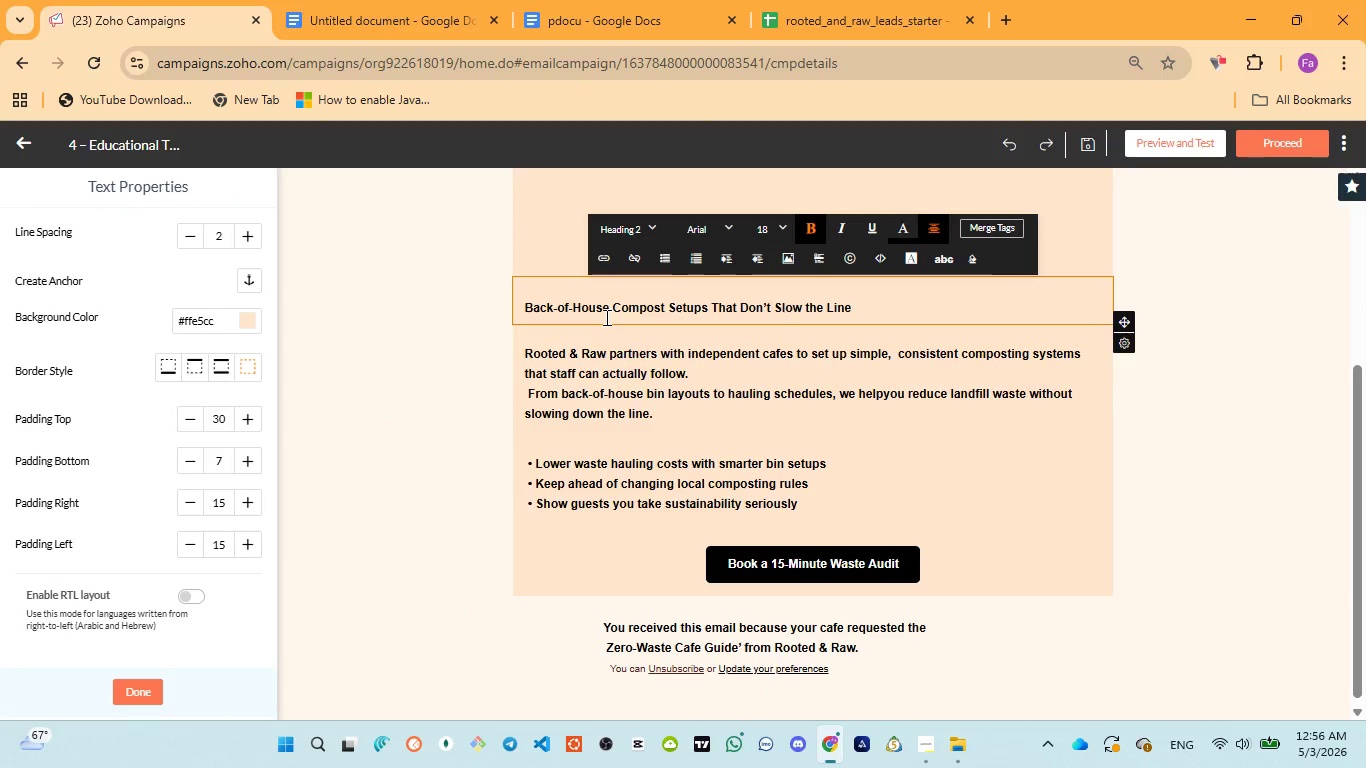 
key(Control+A)
 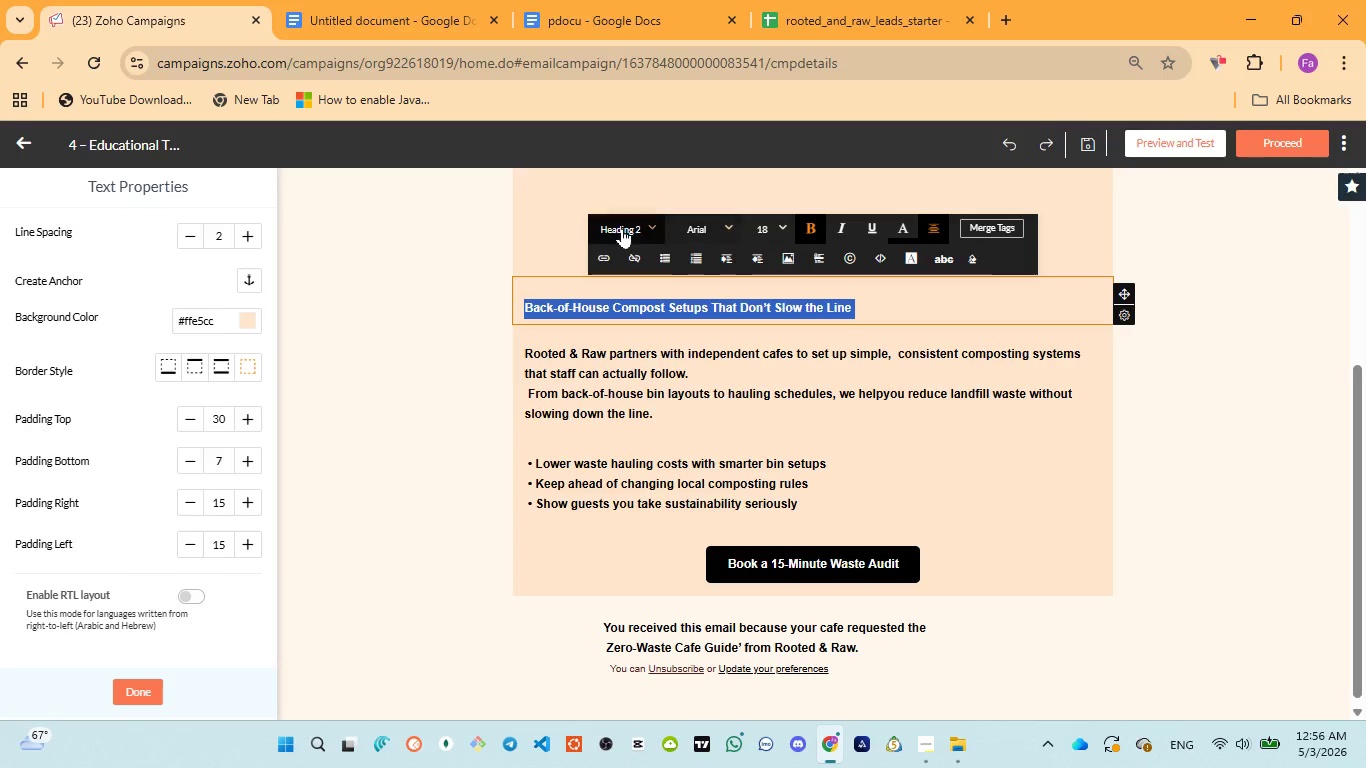 
left_click([631, 228])
 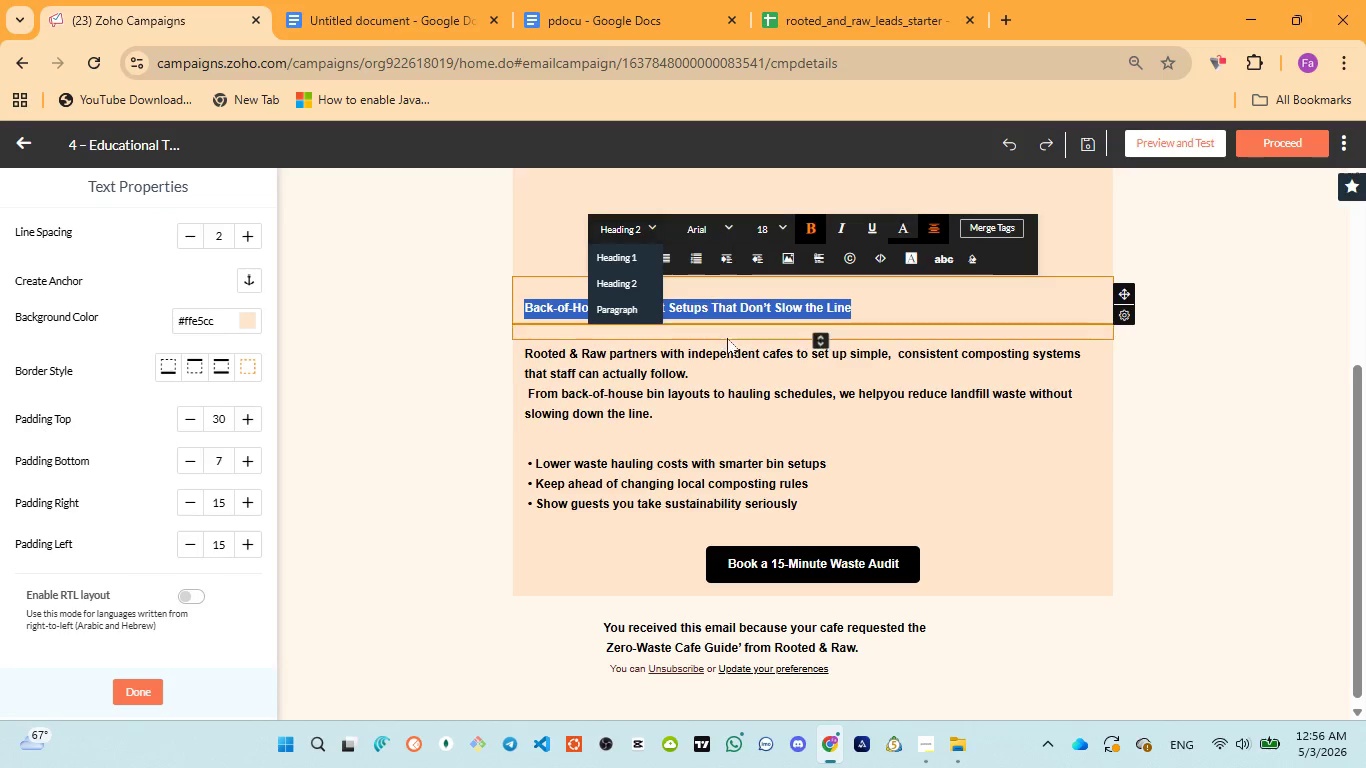 
left_click([725, 351])
 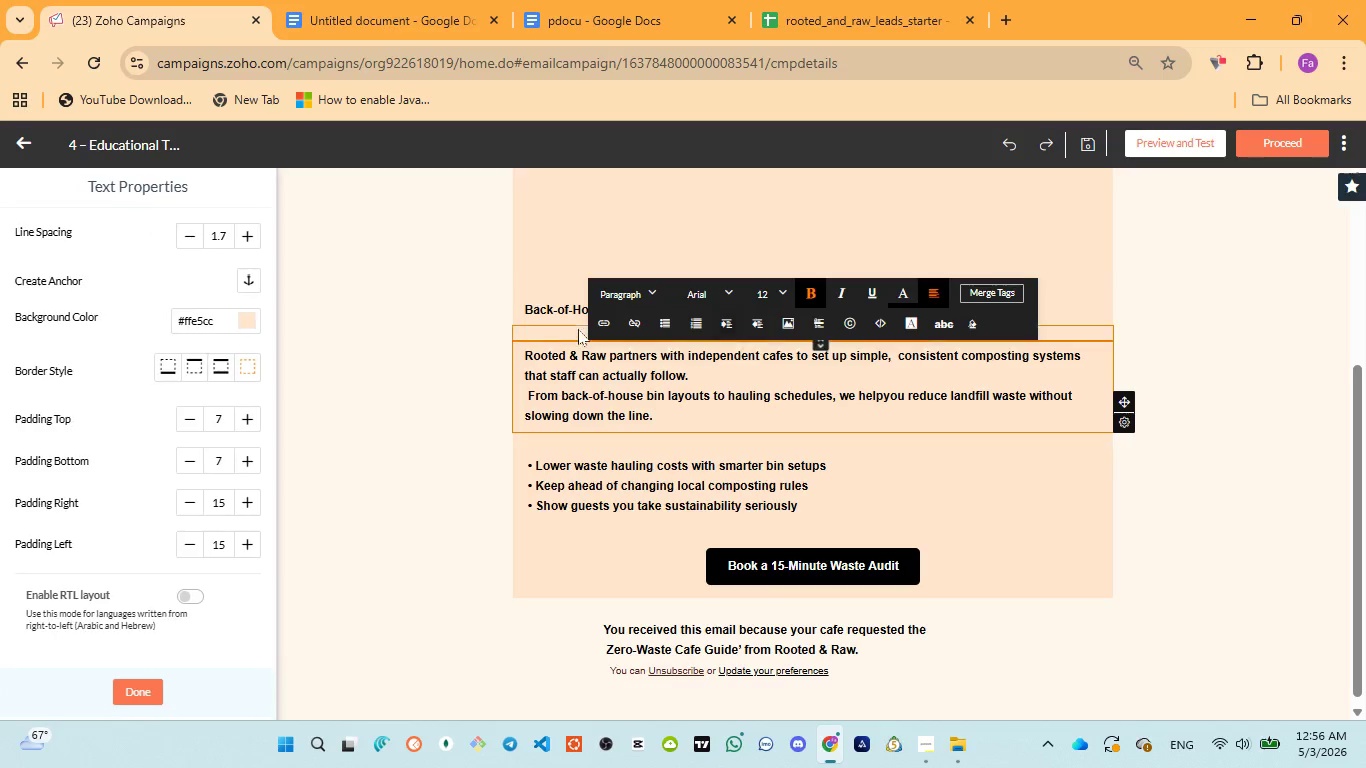 
left_click([557, 321])
 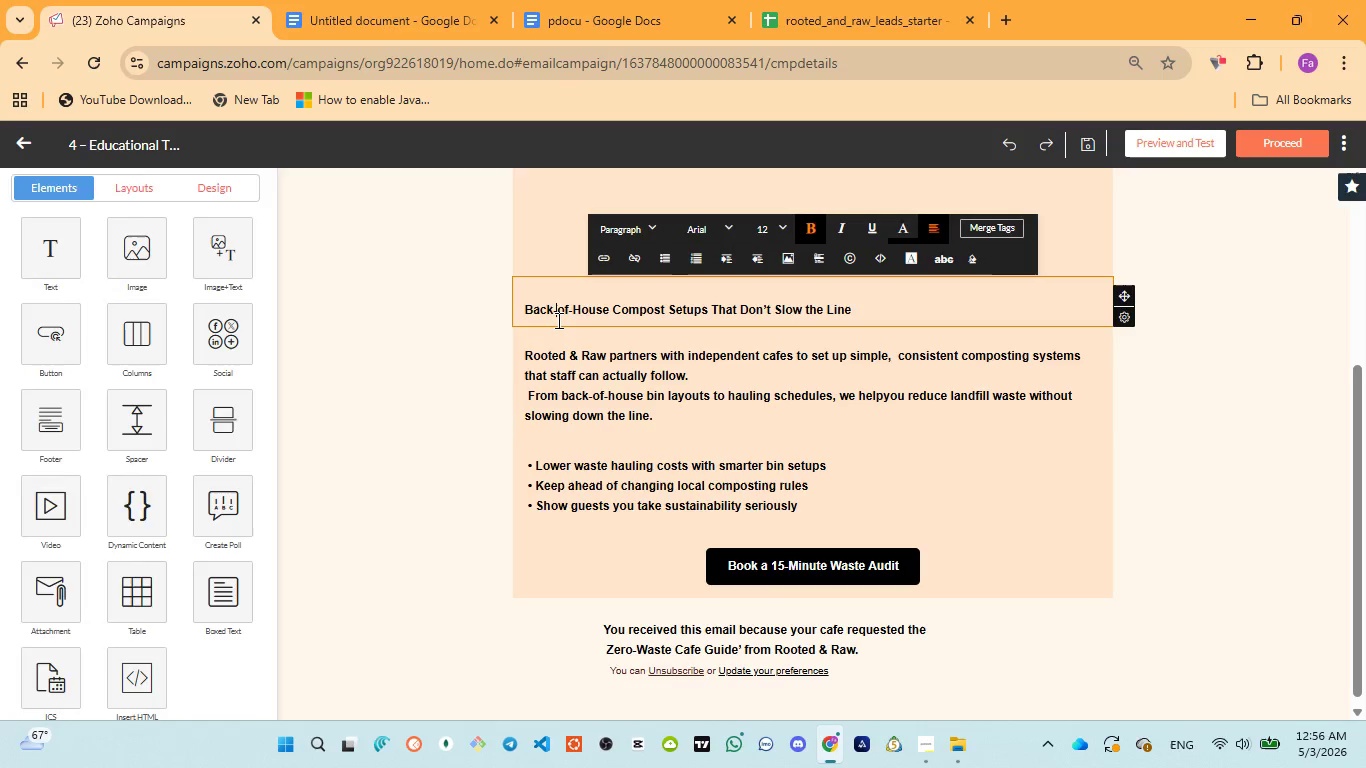 
key(Control+A)
 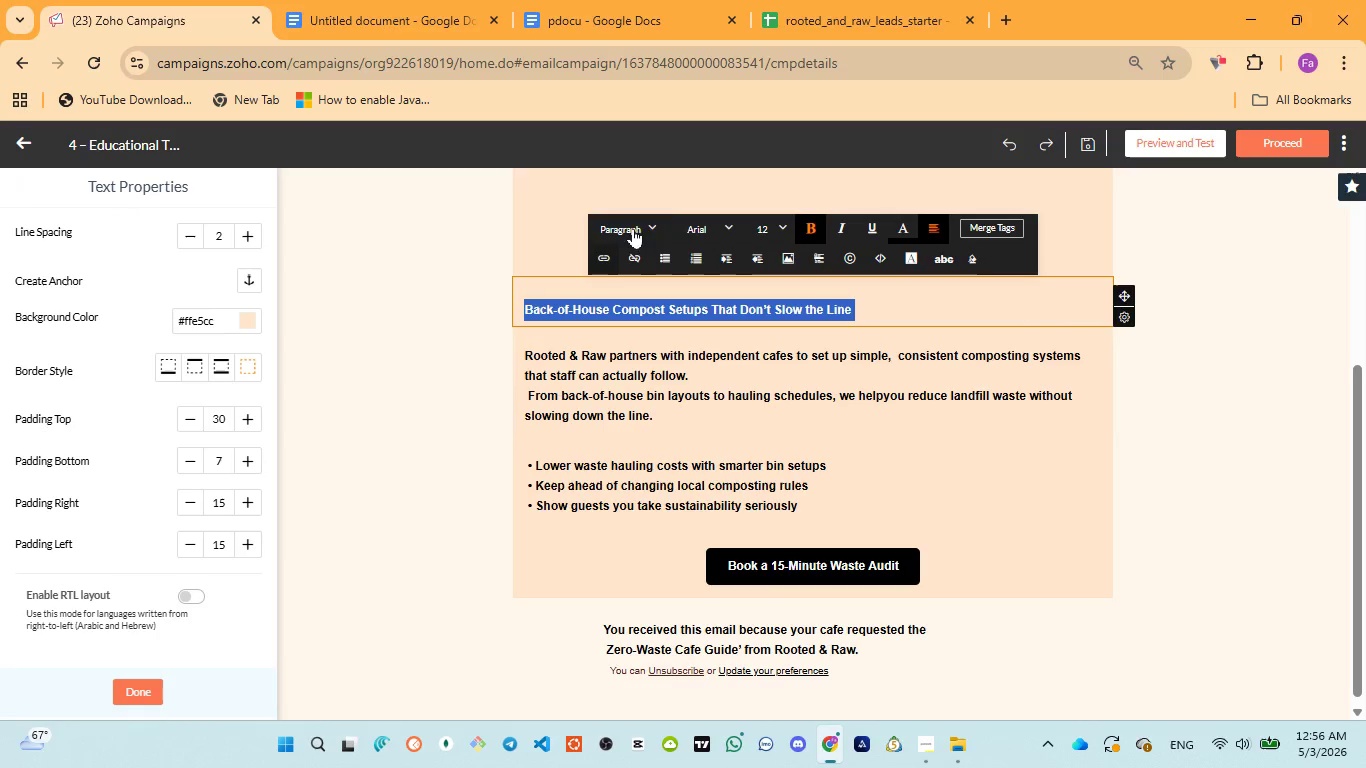 
left_click([637, 223])
 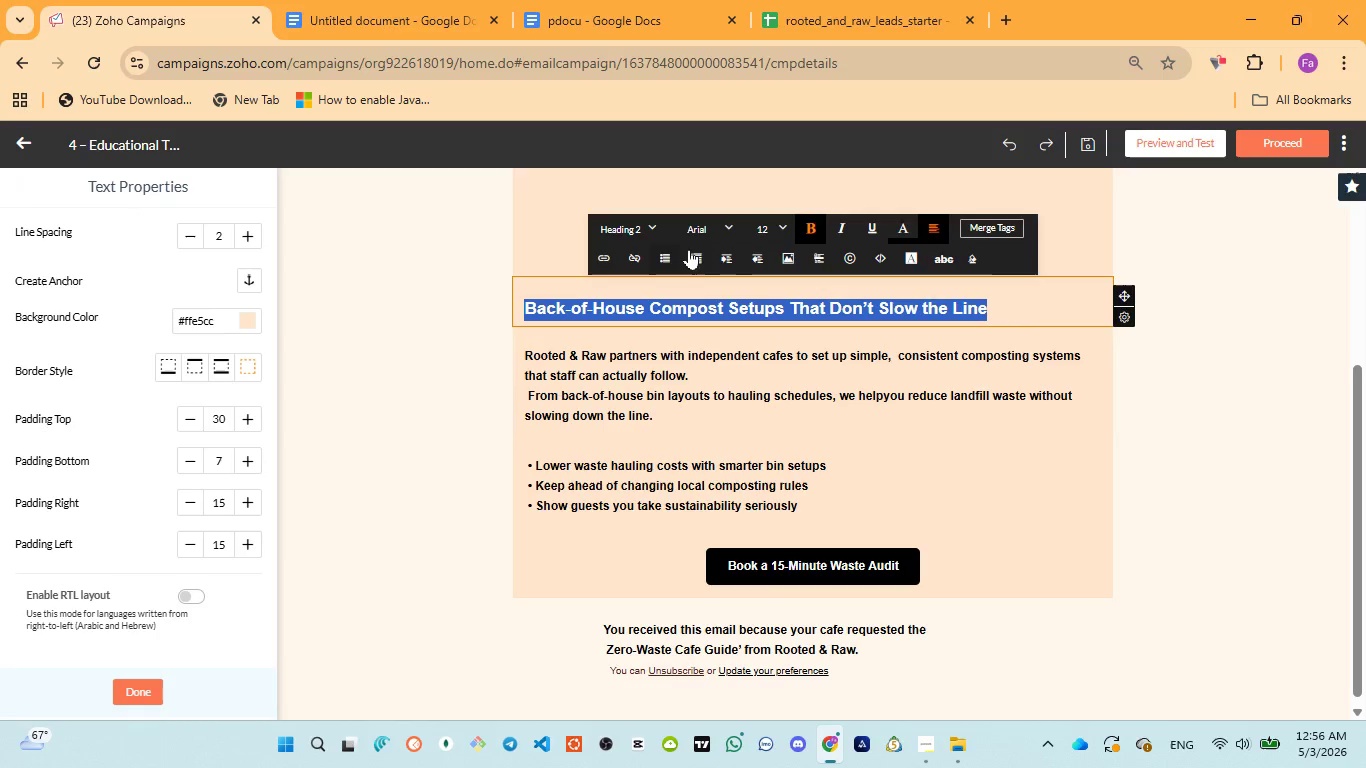 
left_click([763, 219])
 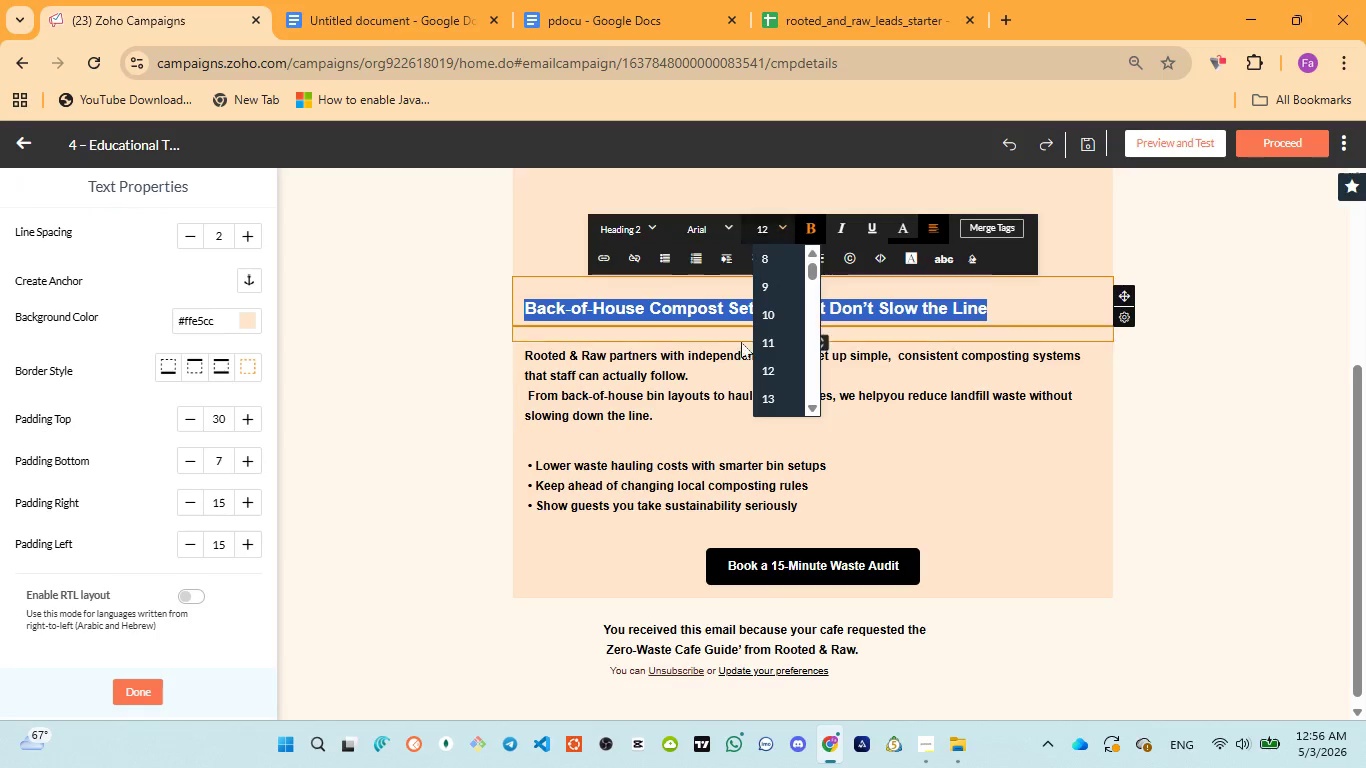 
scroll: coordinate [790, 398], scroll_direction: down, amount: 4.0
 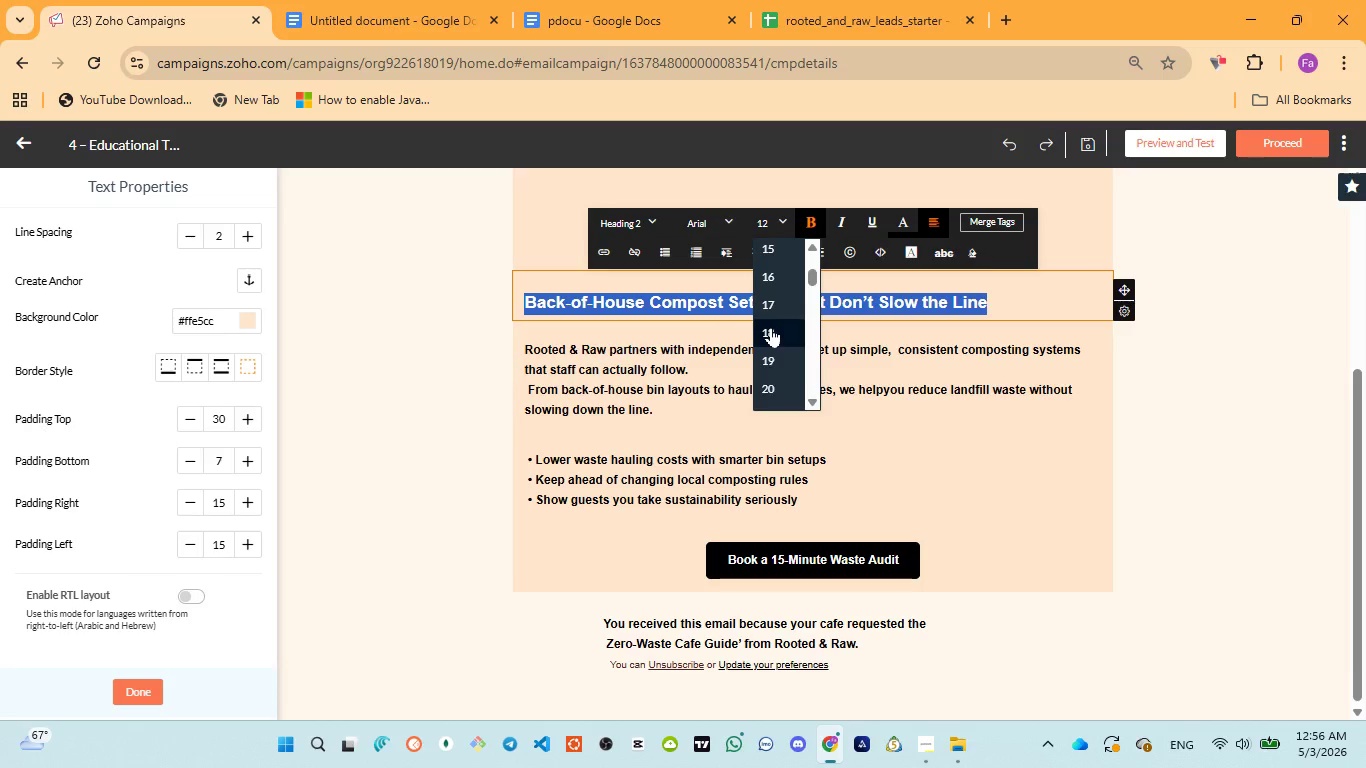 
left_click([771, 327])
 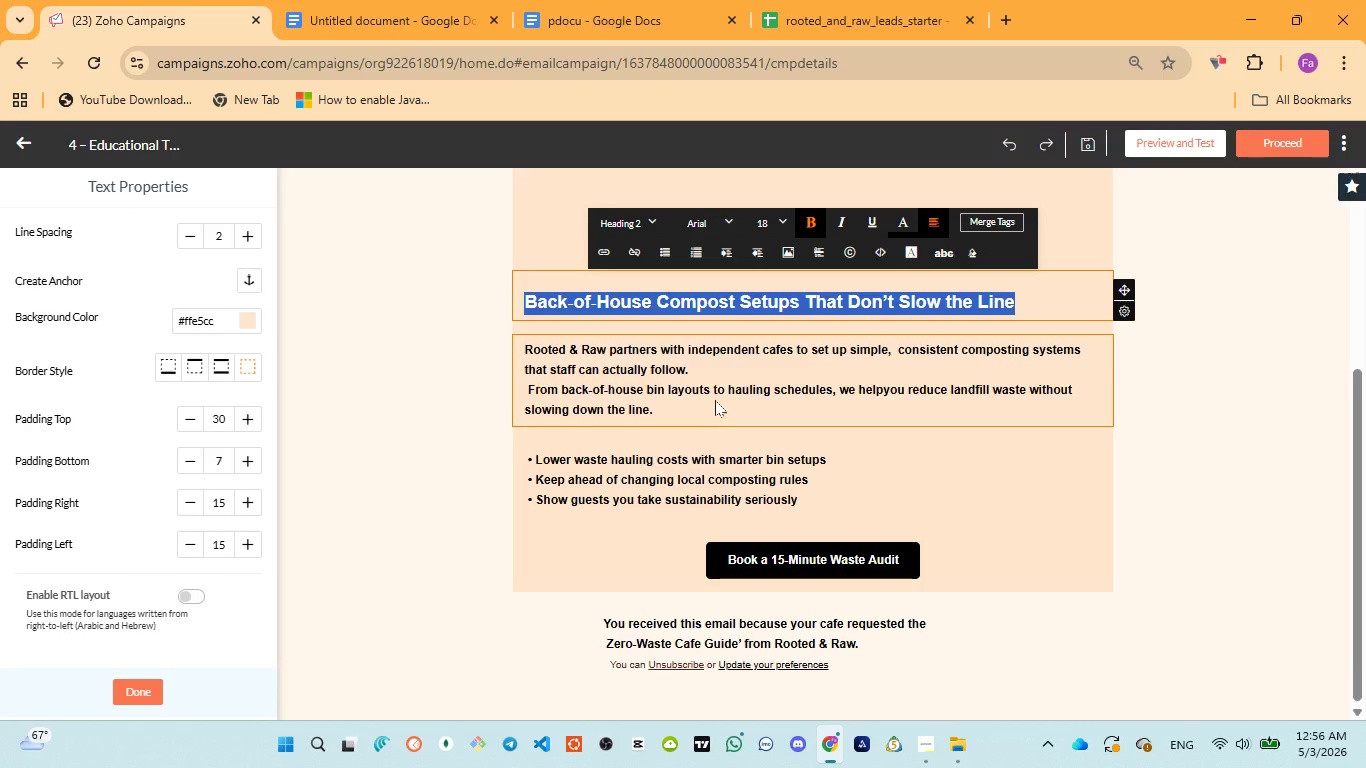 
left_click([706, 382])
 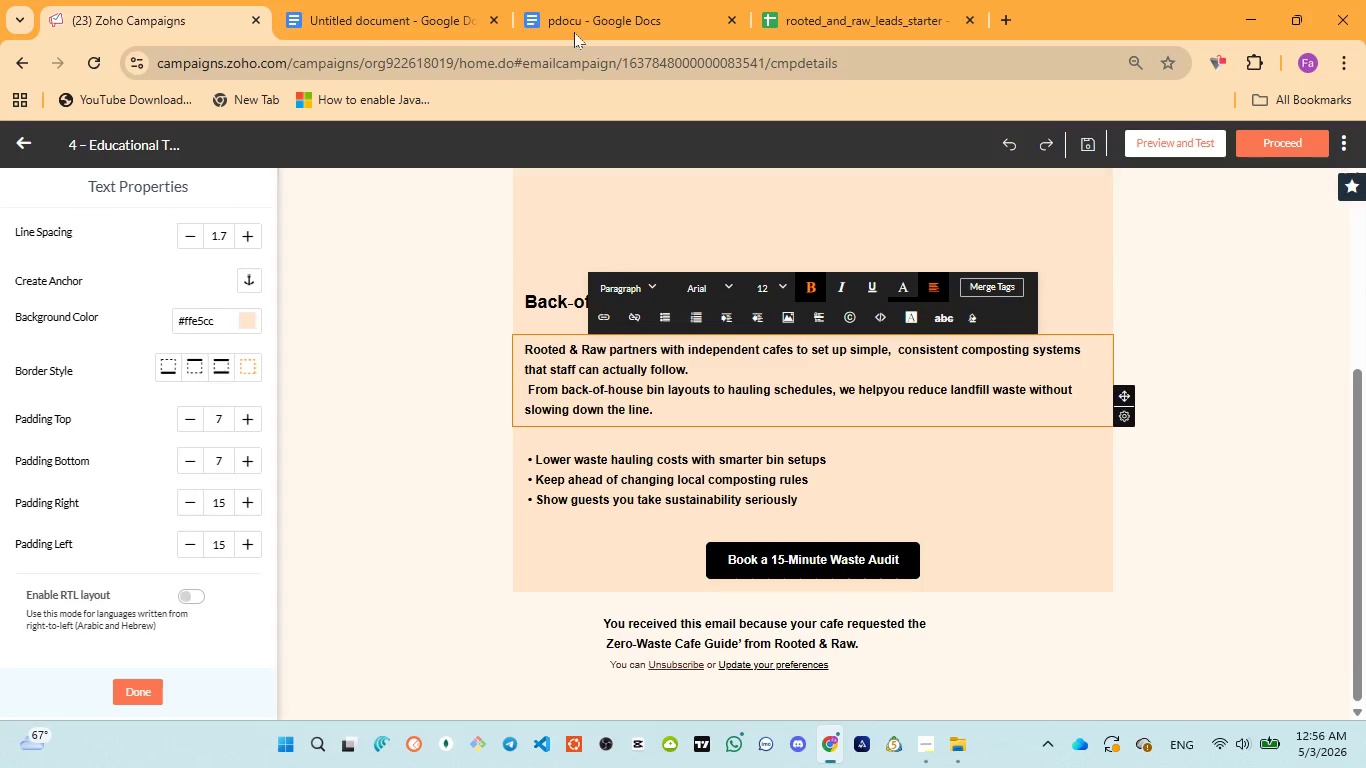 
left_click_drag(start_coordinate=[570, 1], to_coordinate=[570, 12])
 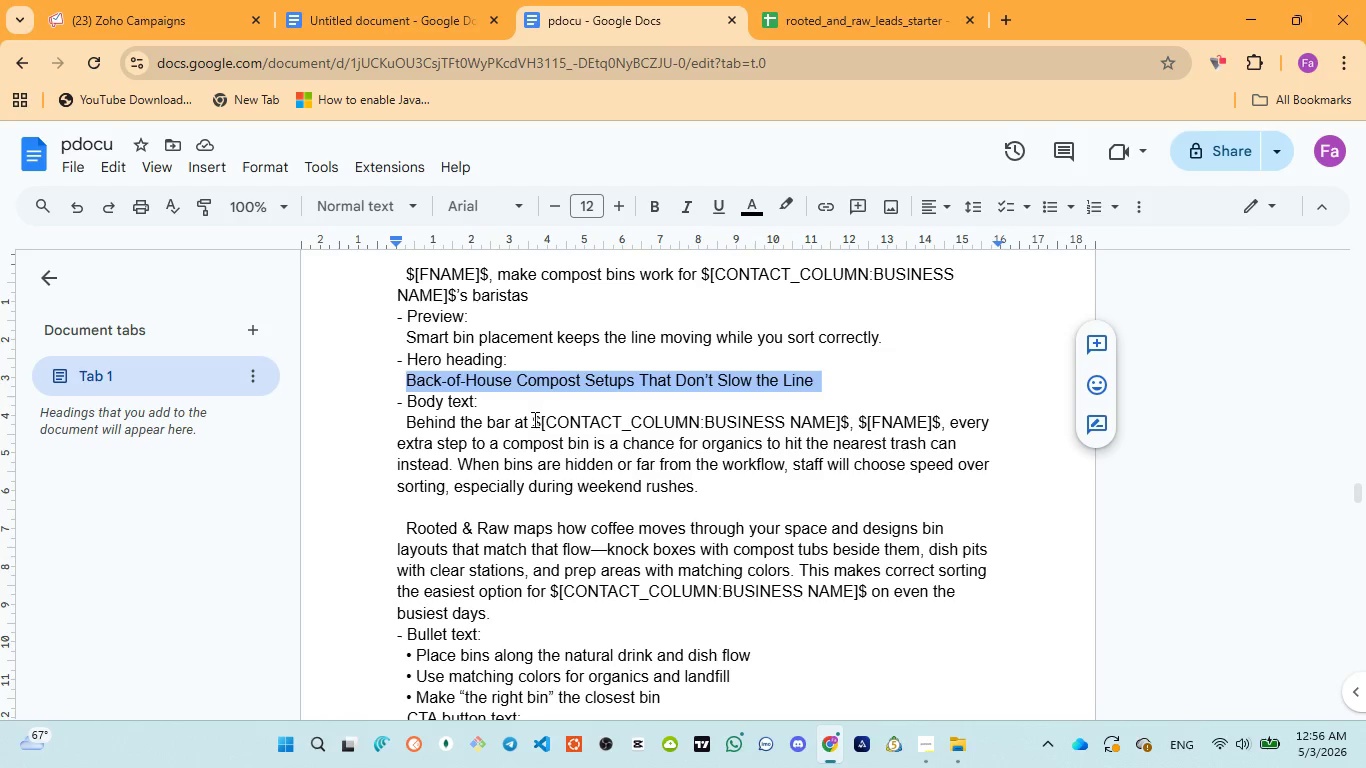 
scroll: coordinate [516, 447], scroll_direction: down, amount: 1.0
 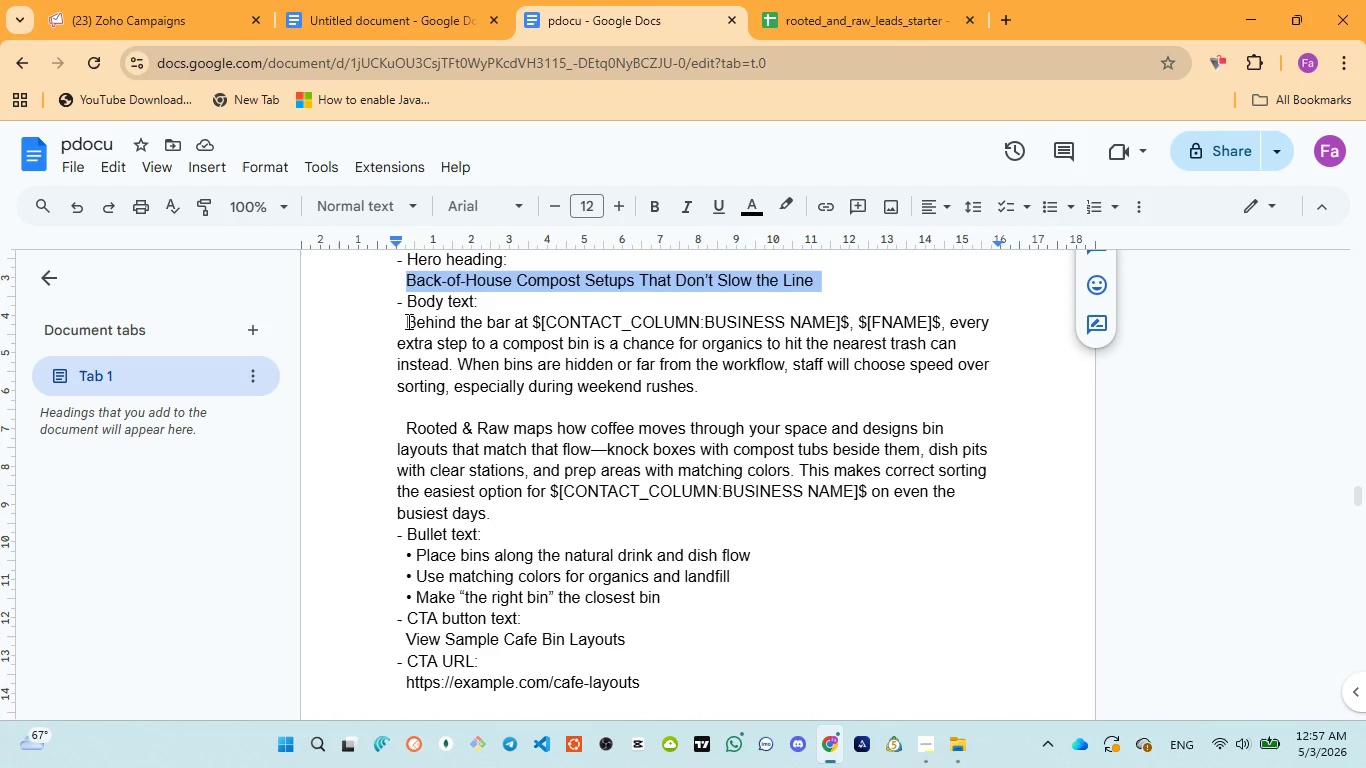 
left_click_drag(start_coordinate=[407, 321], to_coordinate=[522, 507])
 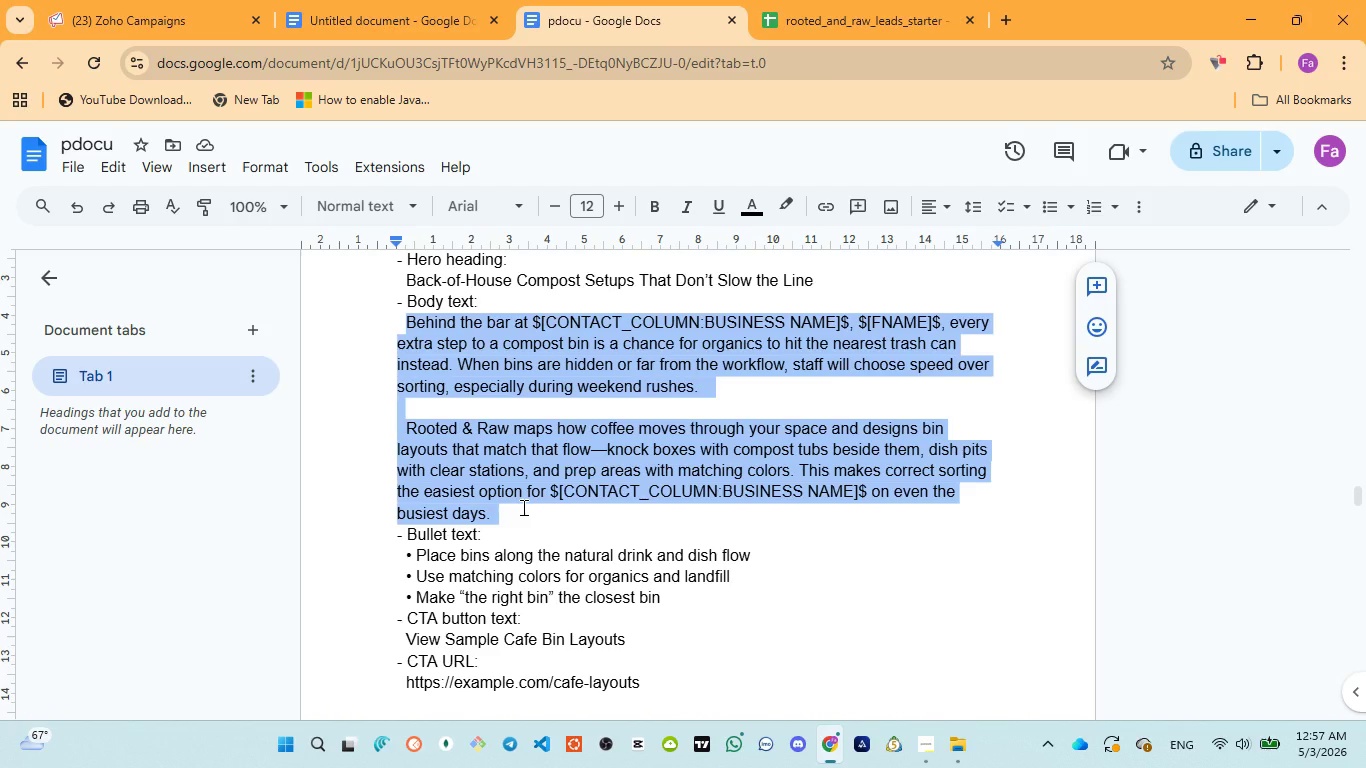 
key(Control+C)
 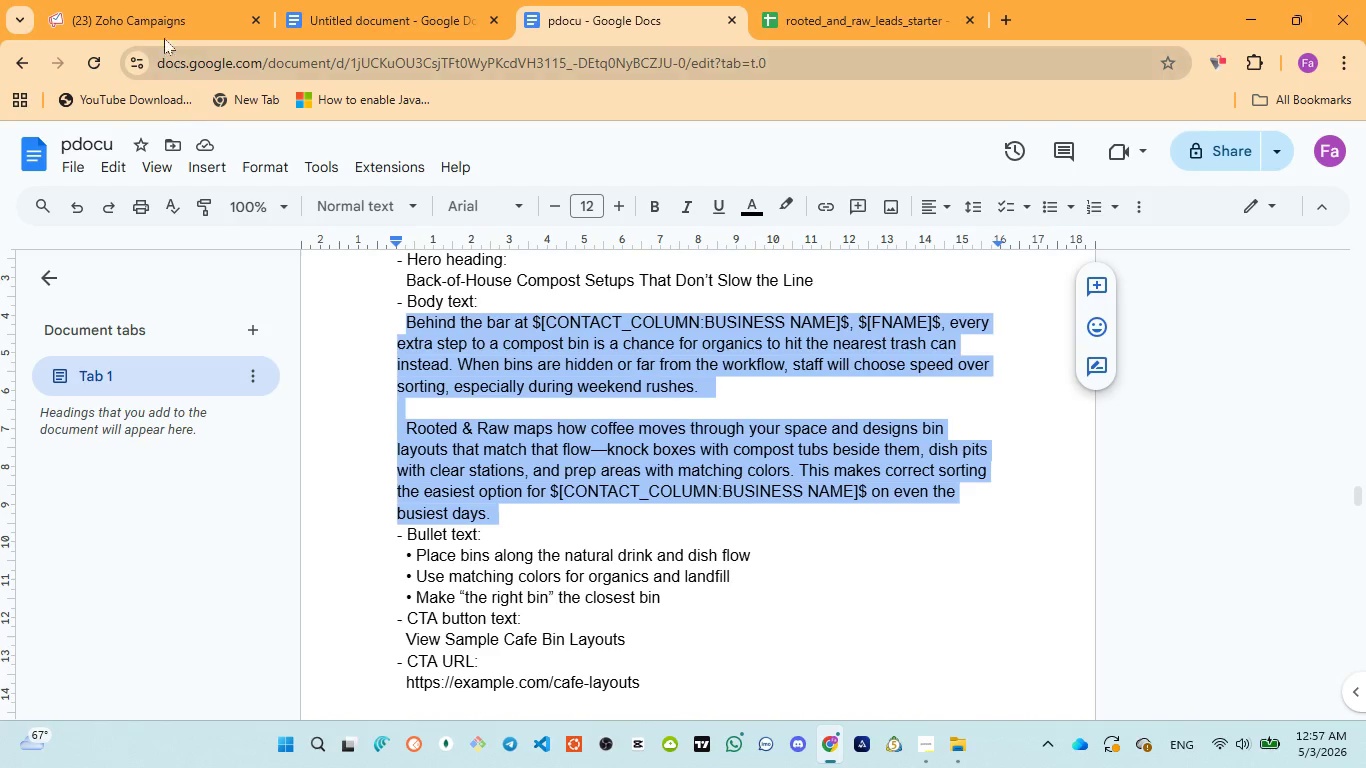 
left_click([156, 12])
 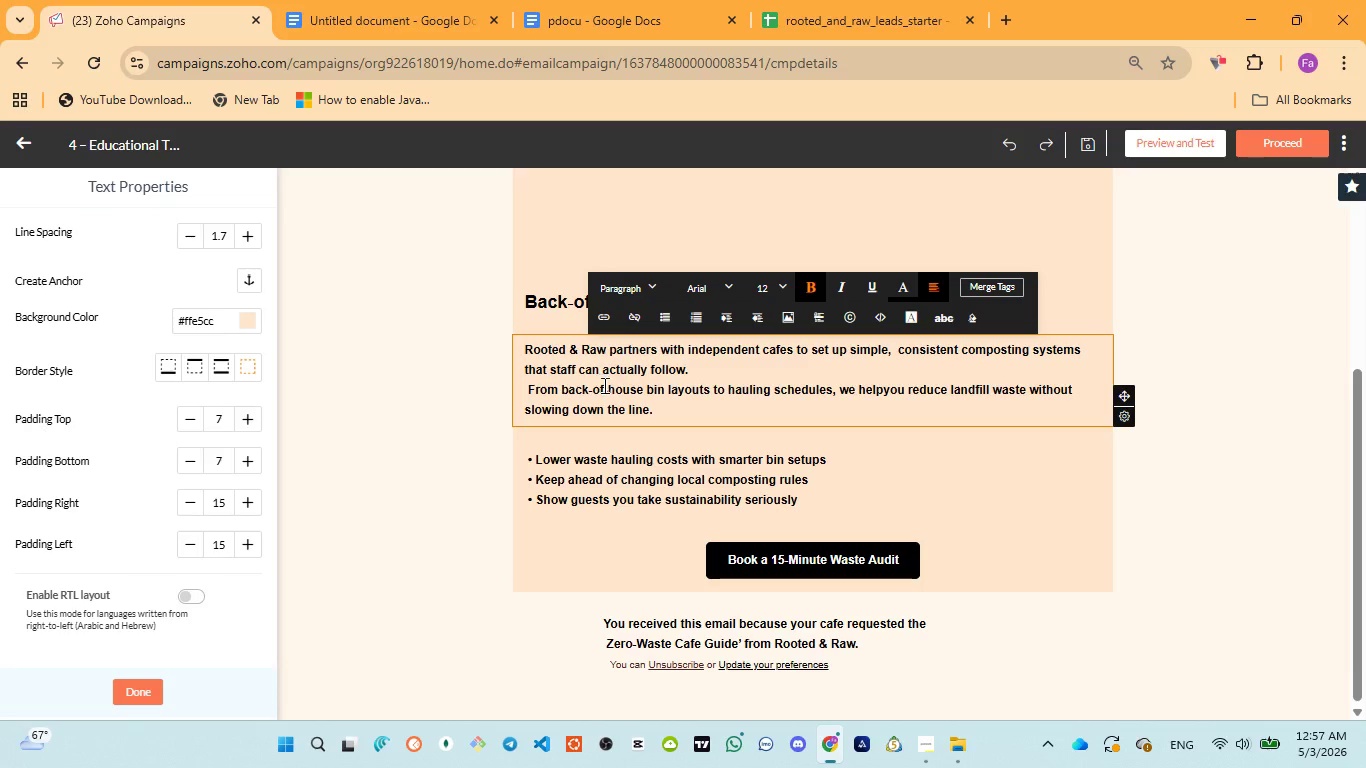 
left_click([604, 387])
 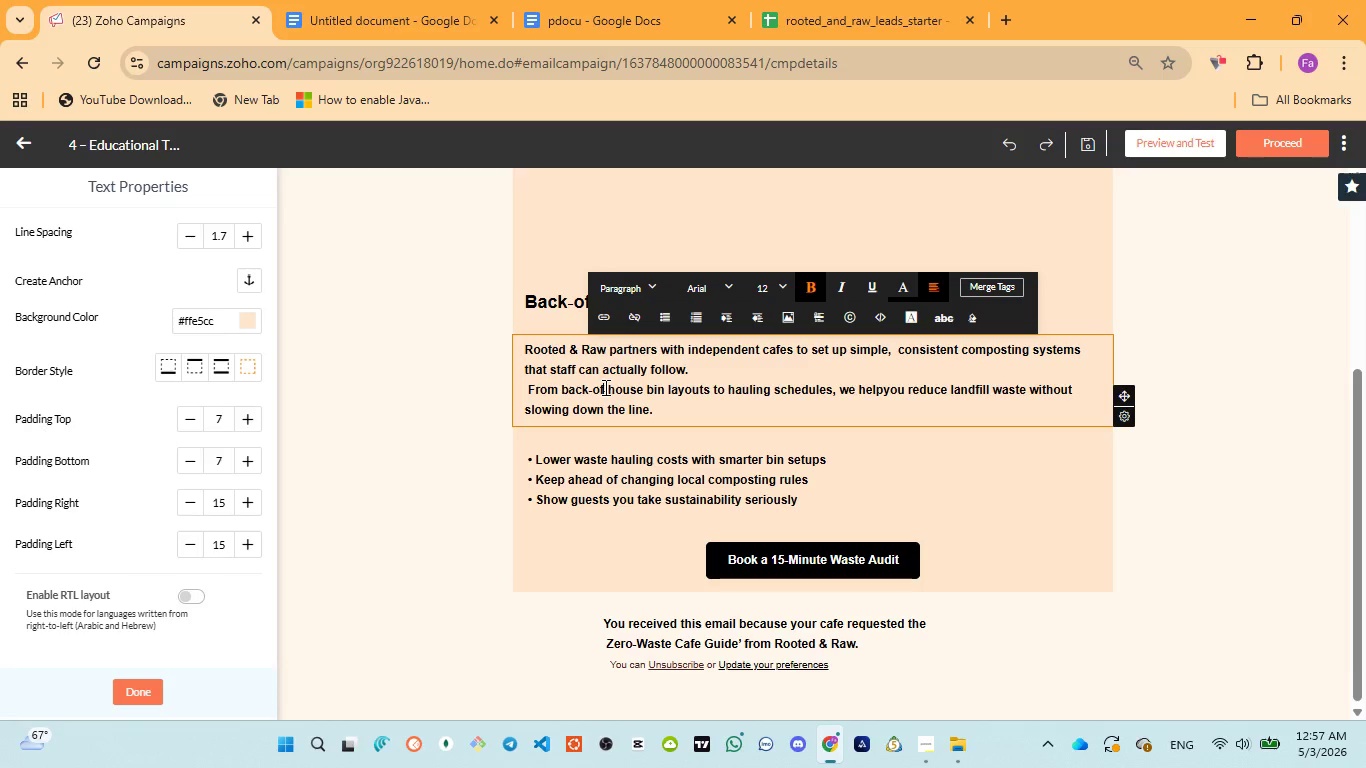 
key(Control+A)
 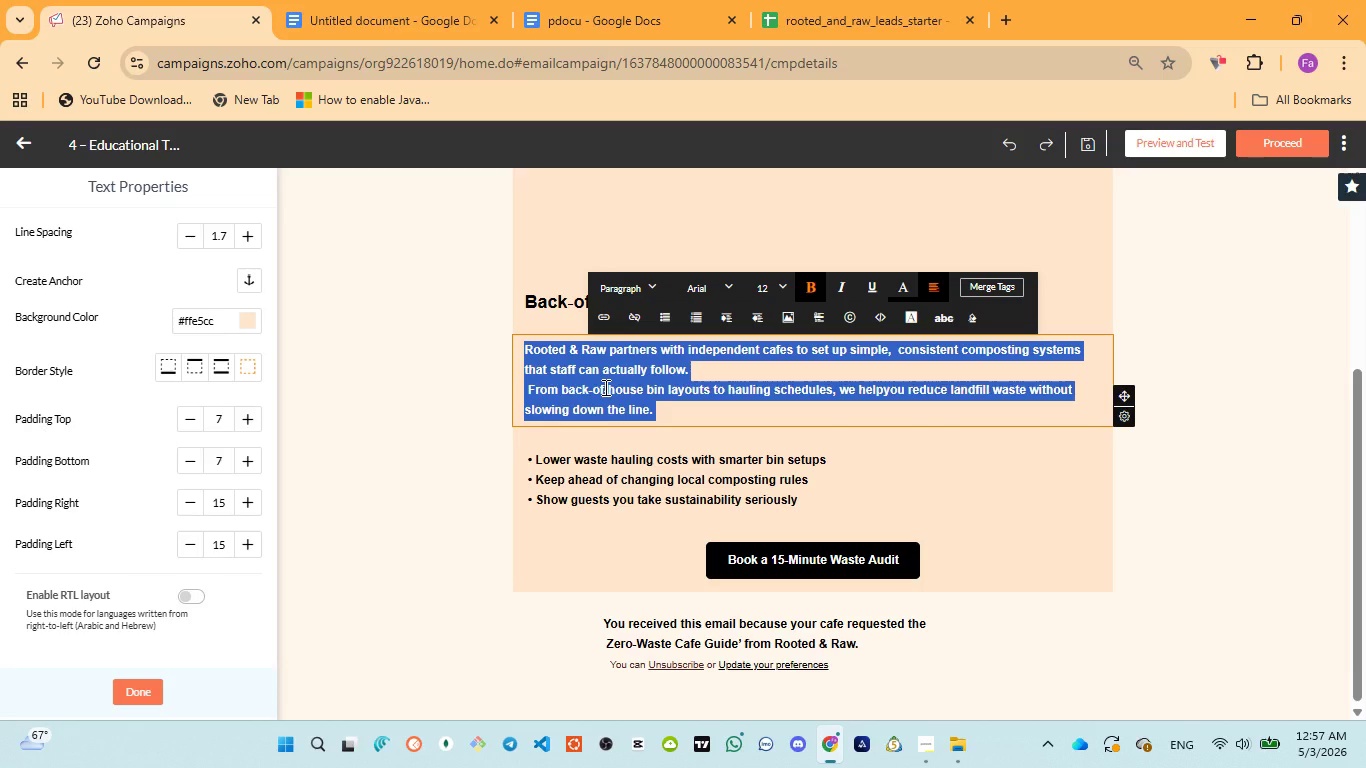 
key(Control+V)
 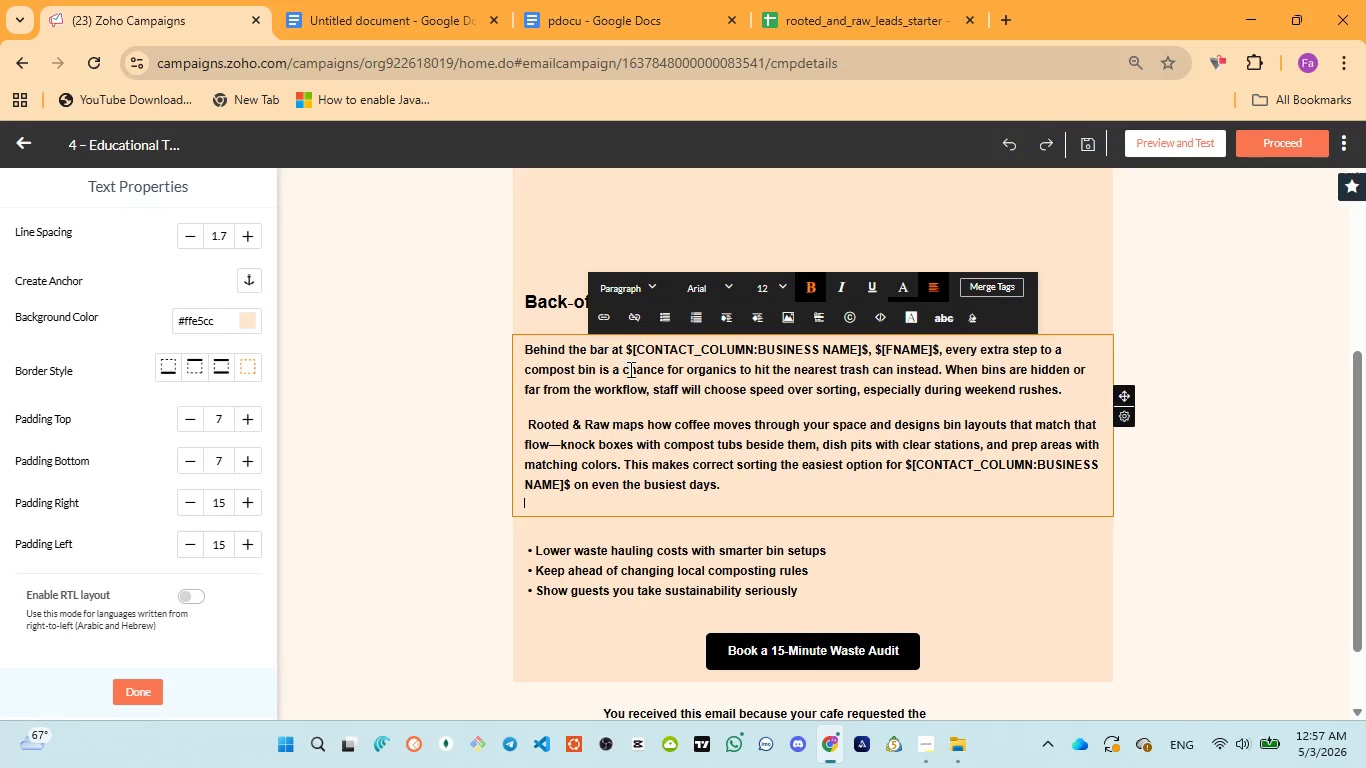 
left_click_drag(start_coordinate=[626, 344], to_coordinate=[870, 346])
 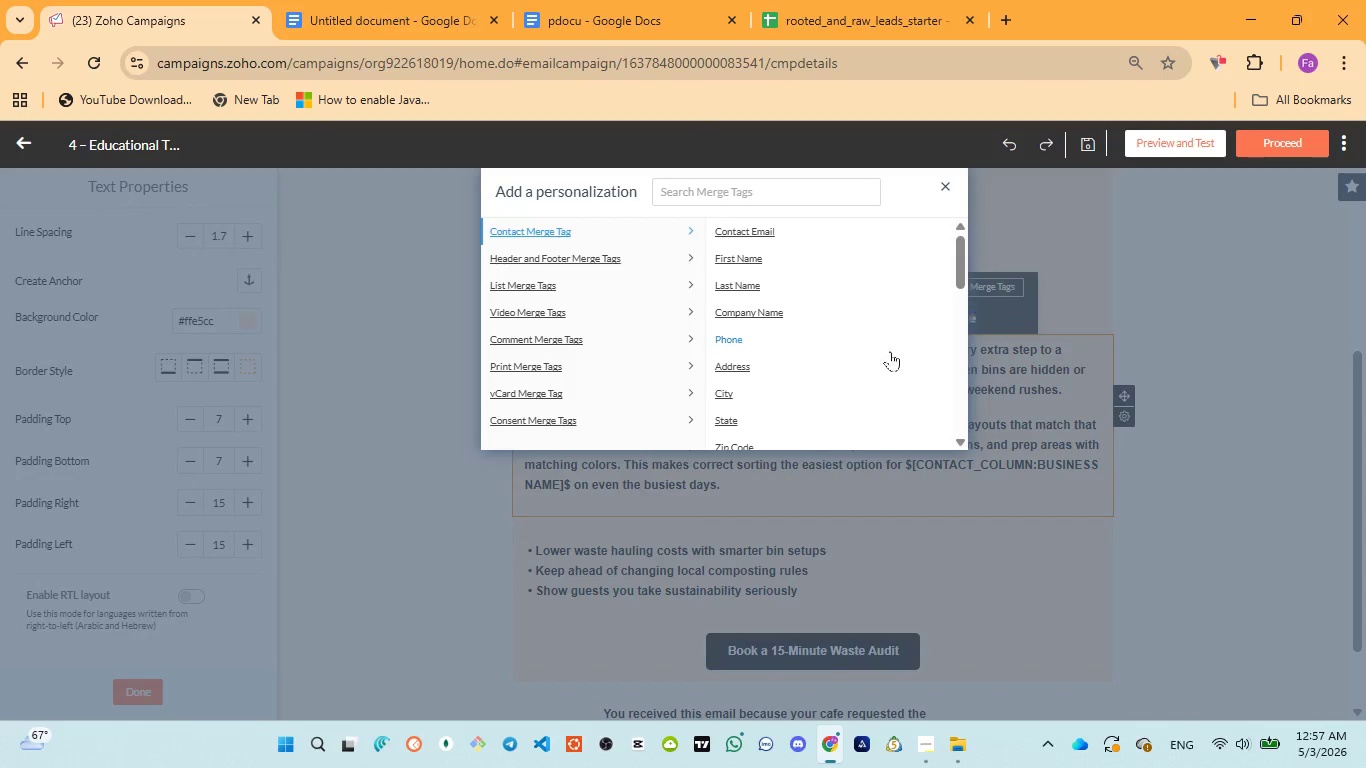 
scroll: coordinate [743, 377], scroll_direction: down, amount: 7.0
 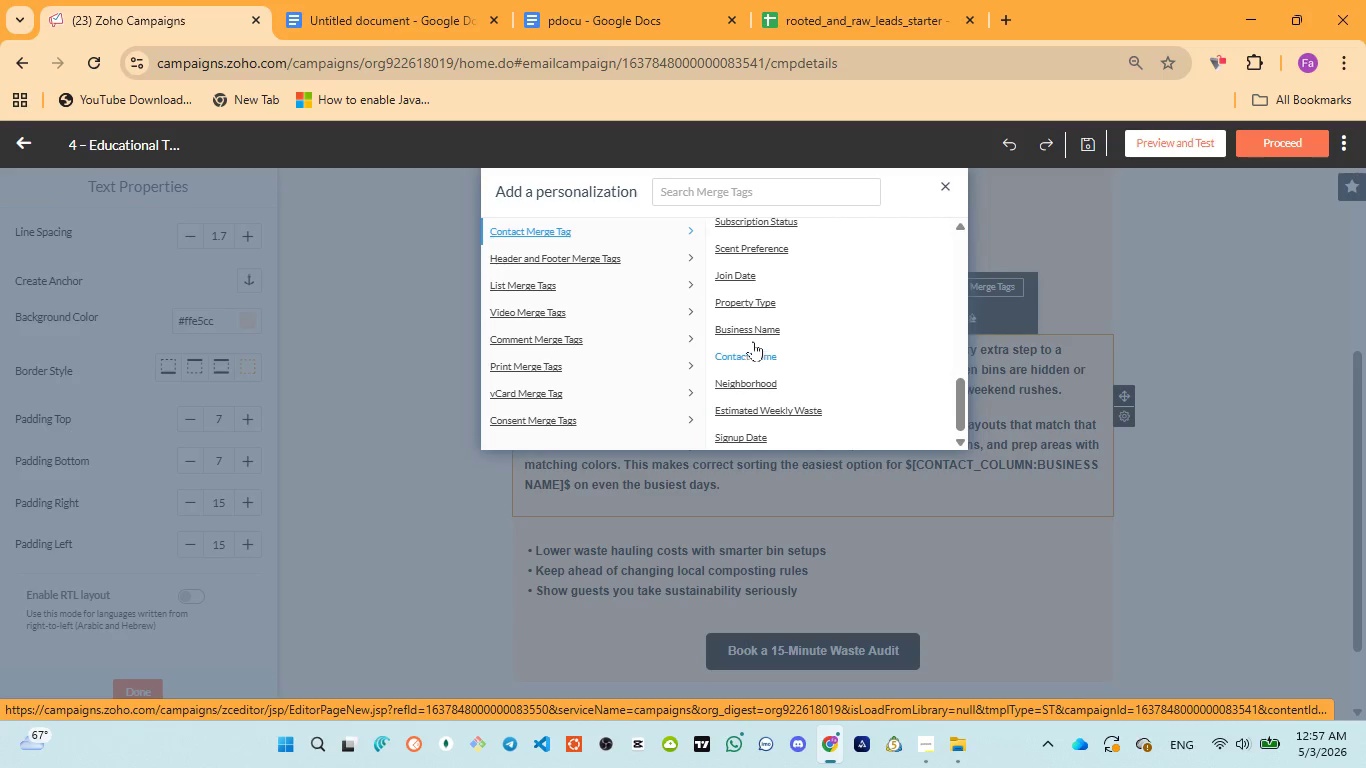 
left_click([755, 323])
 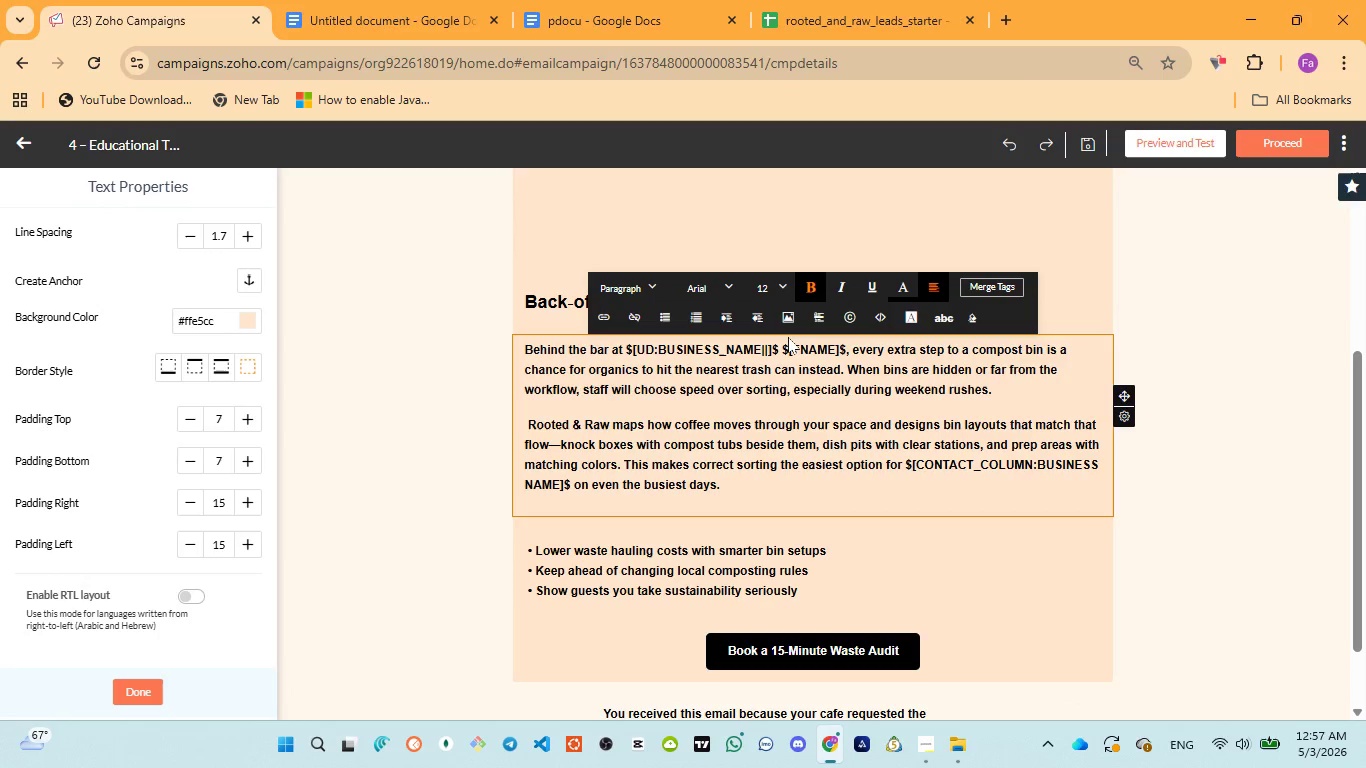 
wait(7.06)
 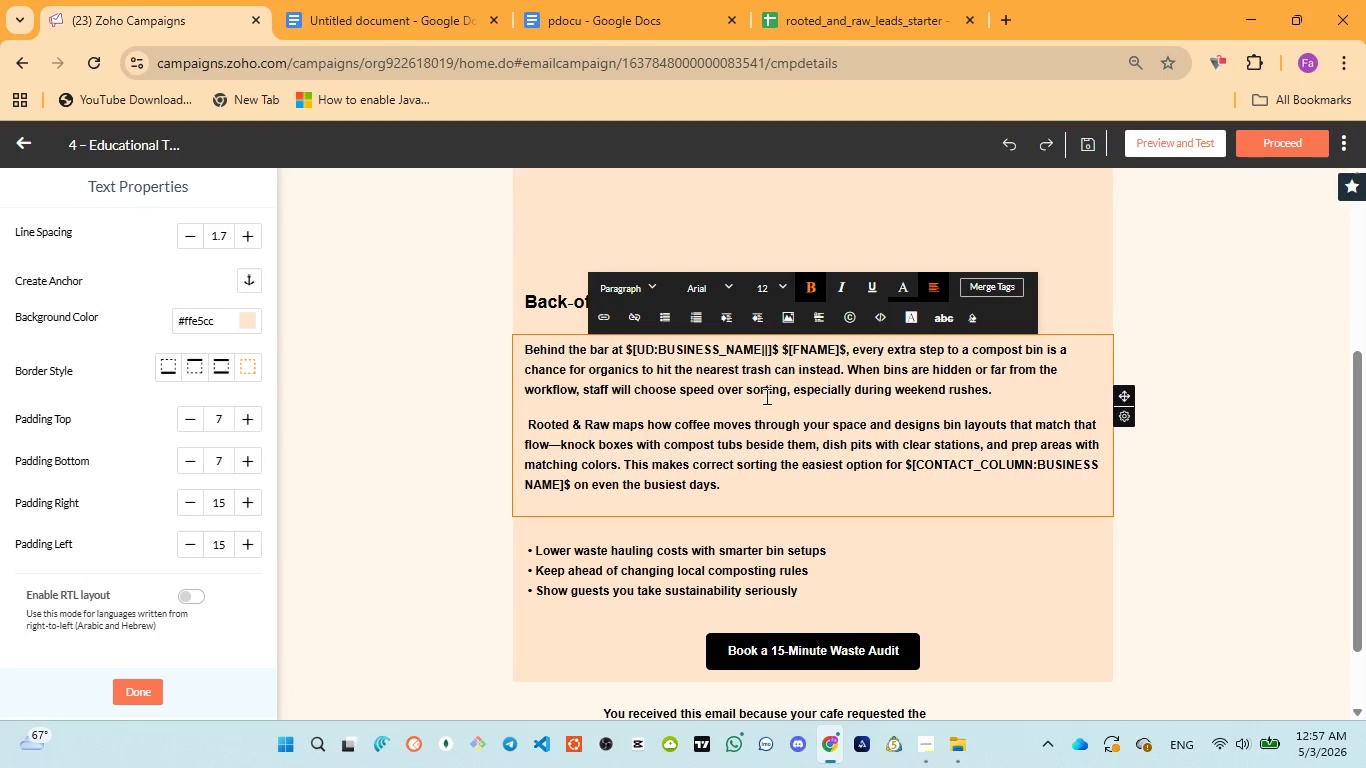 
key(Comma)
 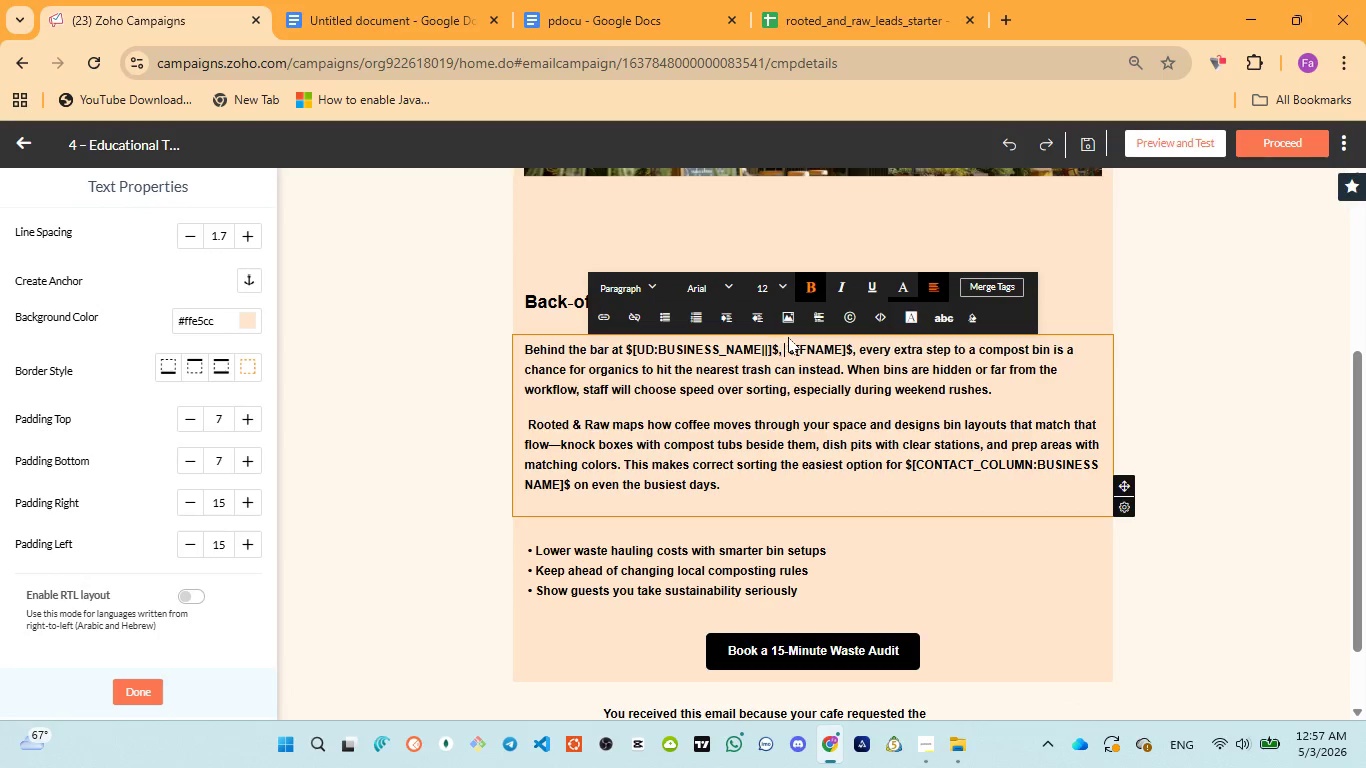 
key(Space)
 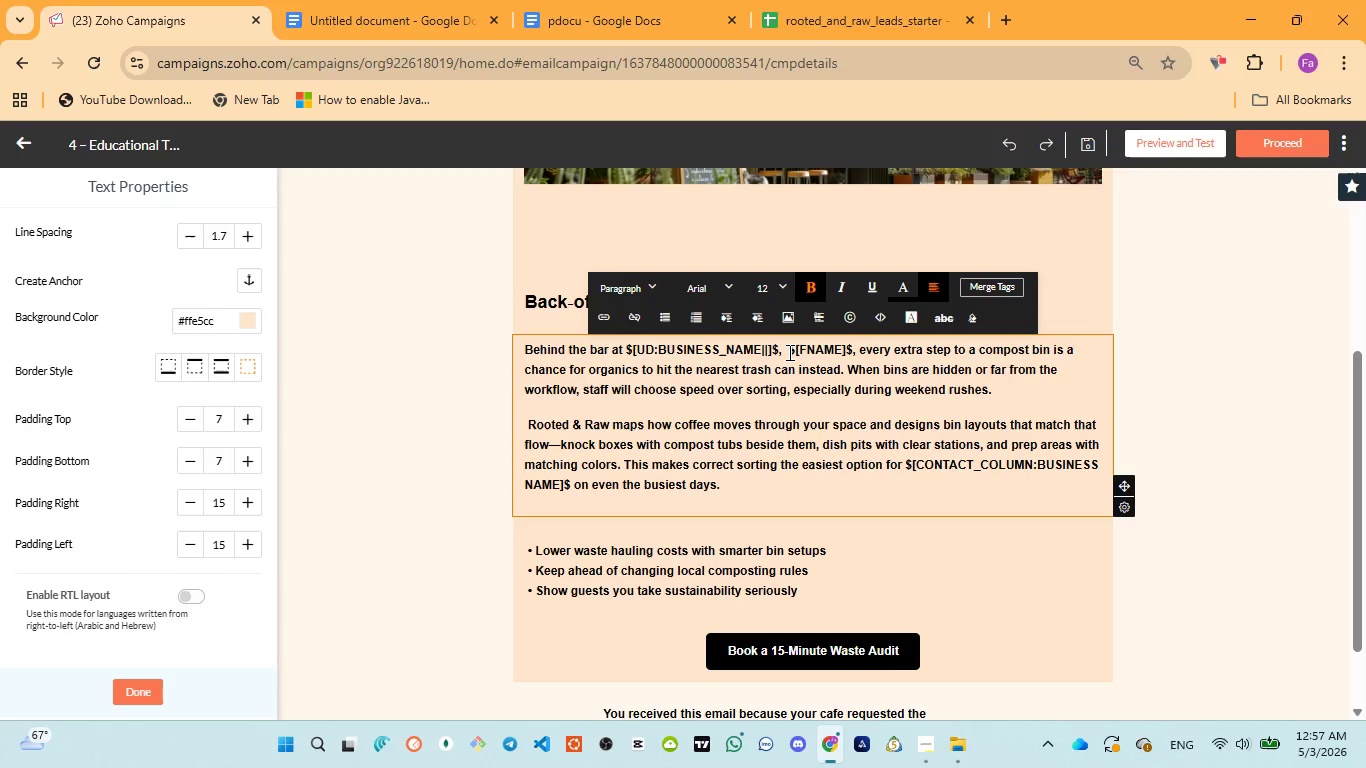 
left_click_drag(start_coordinate=[788, 349], to_coordinate=[851, 341])
 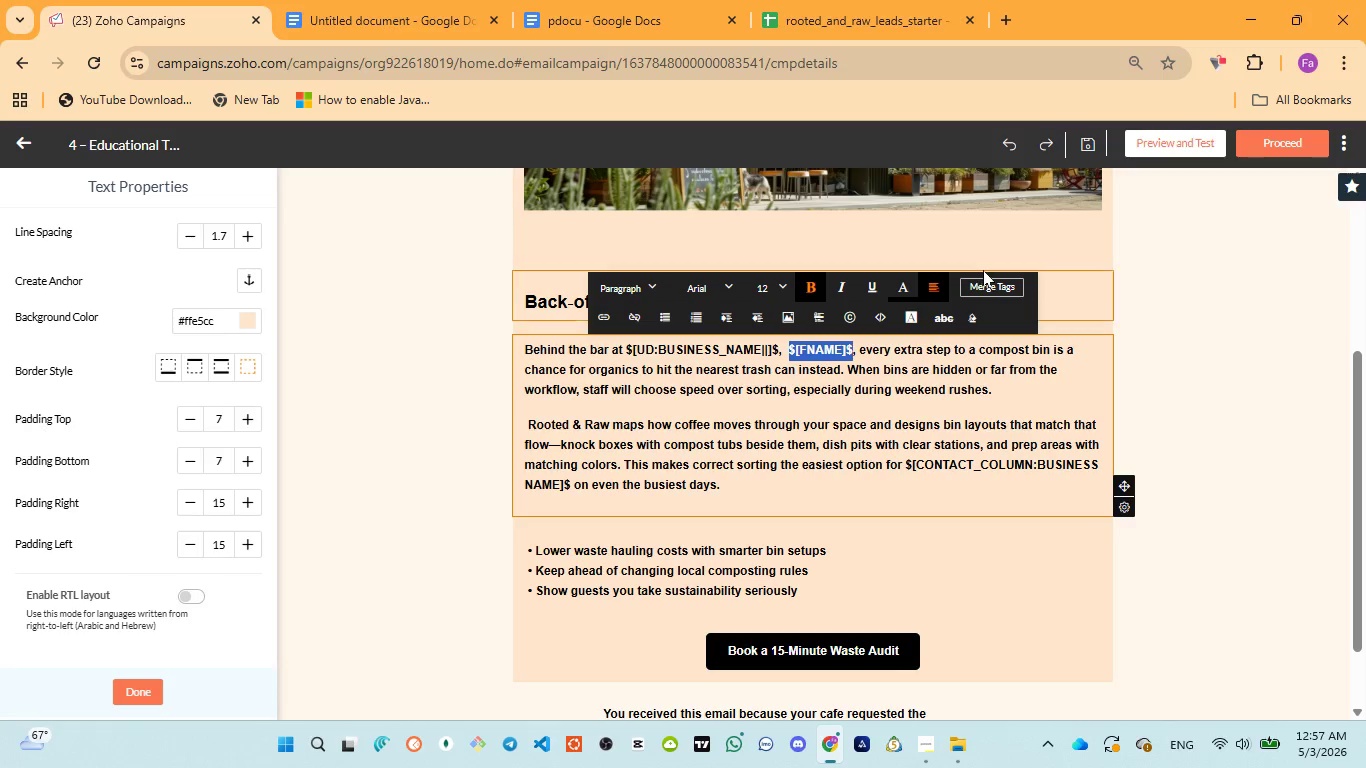 
left_click([991, 283])
 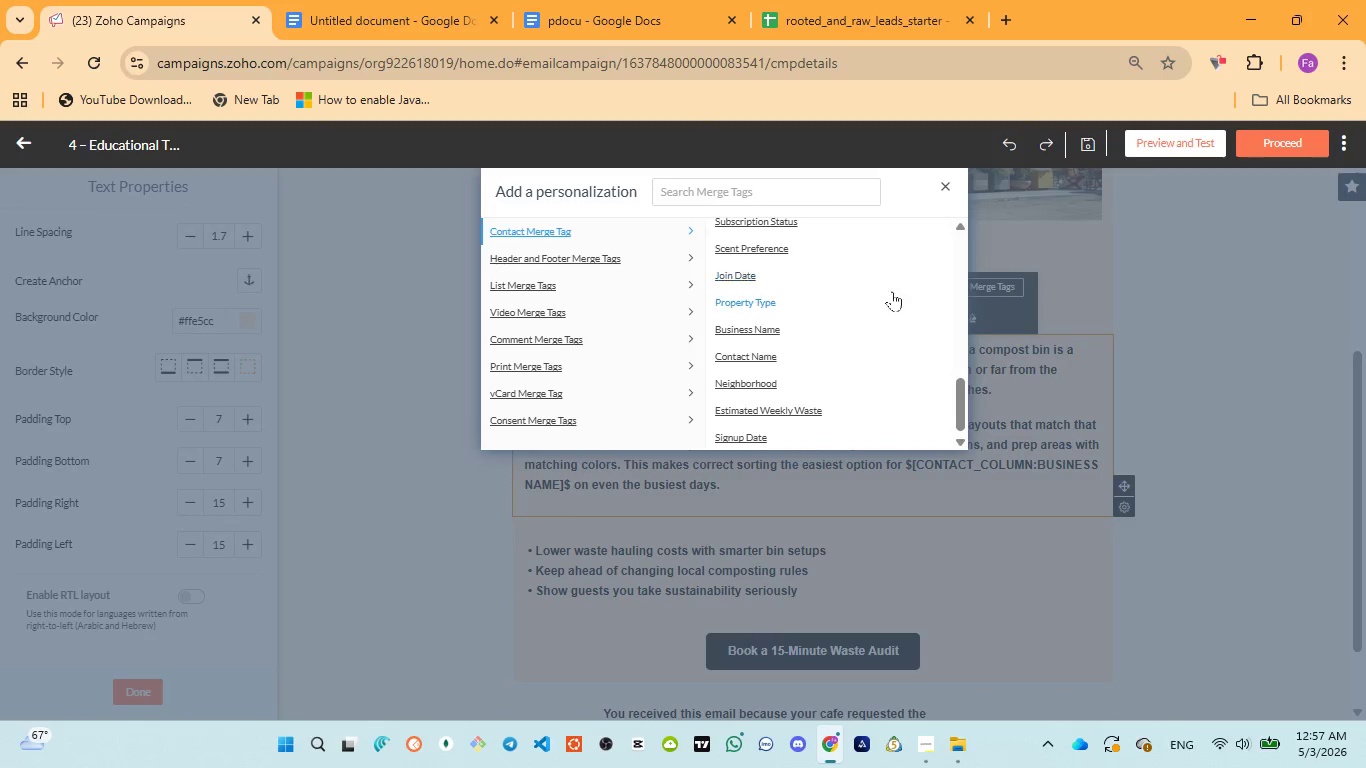 
mouse_move([794, 347])
 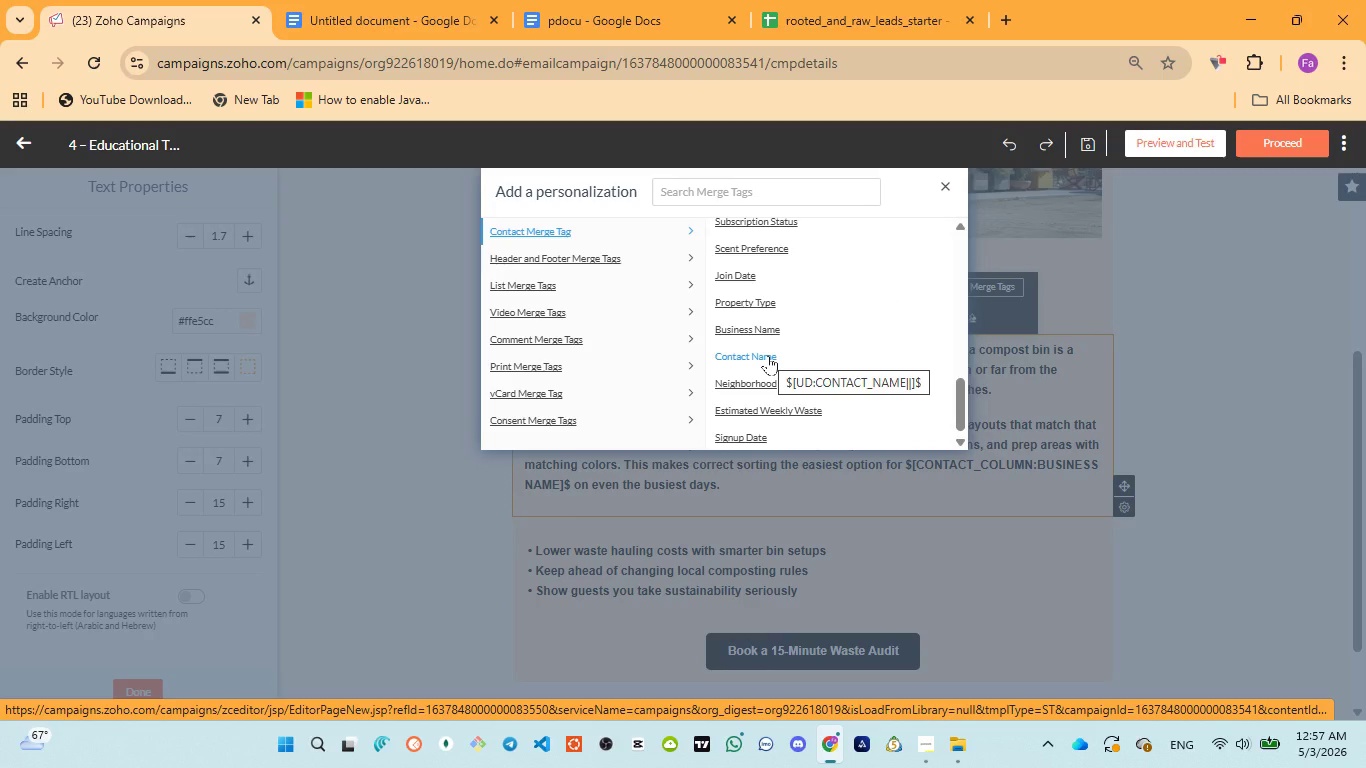 
left_click([768, 355])
 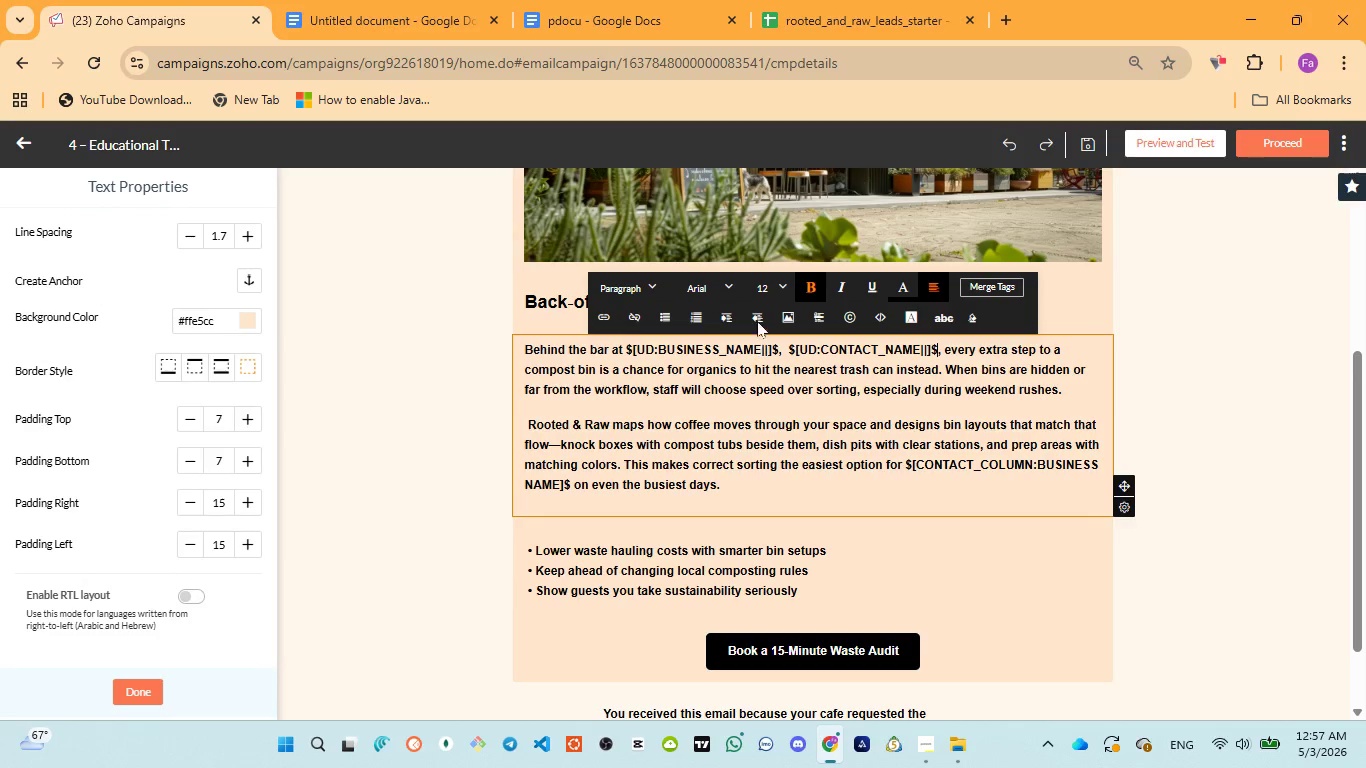 
left_click([859, 30])
 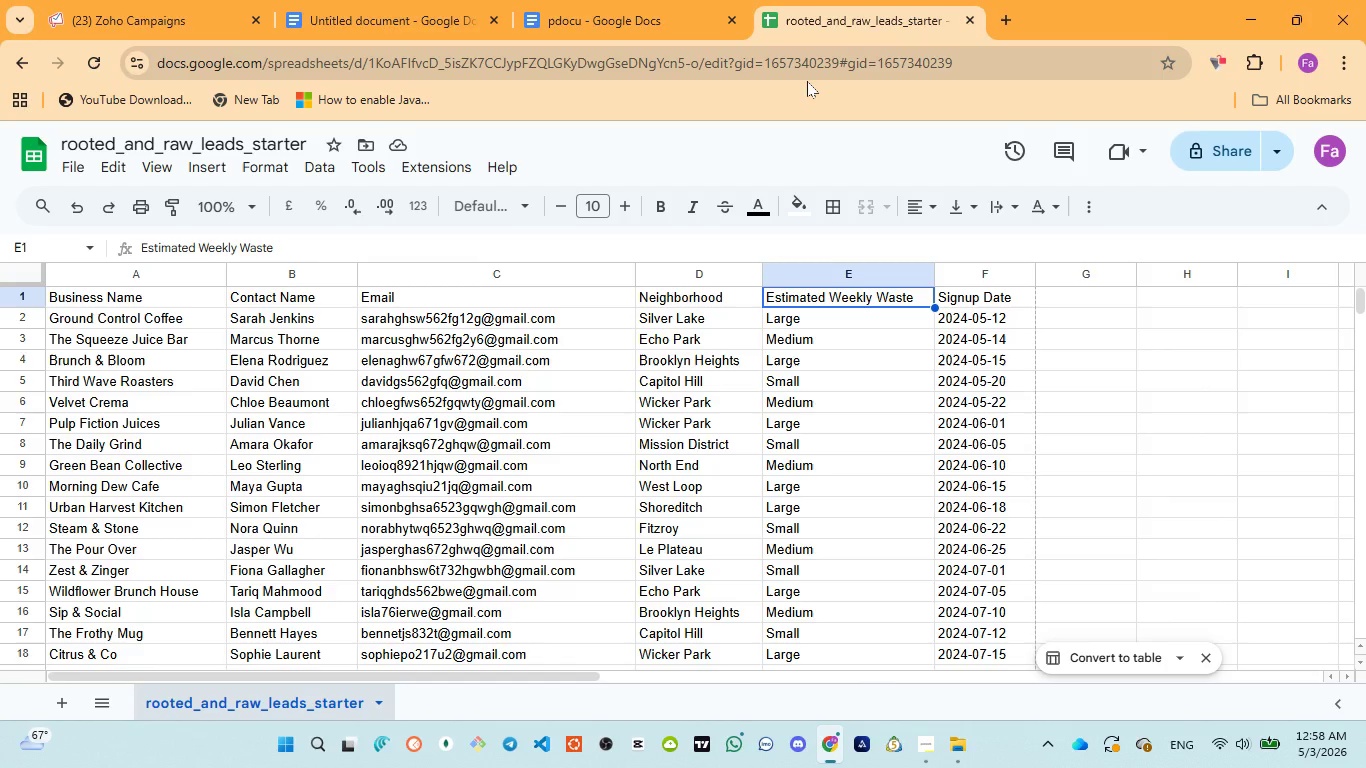 
wait(21.95)
 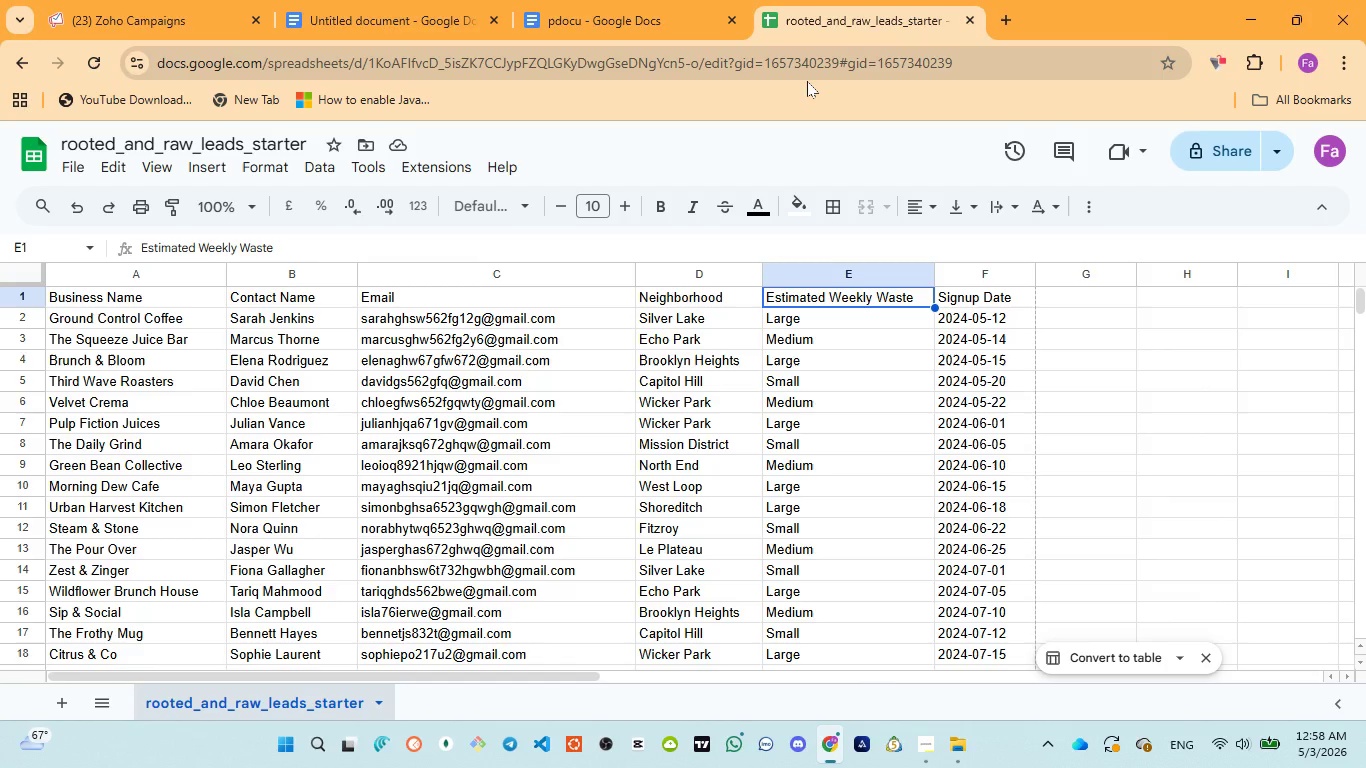 
left_click([422, 0])
 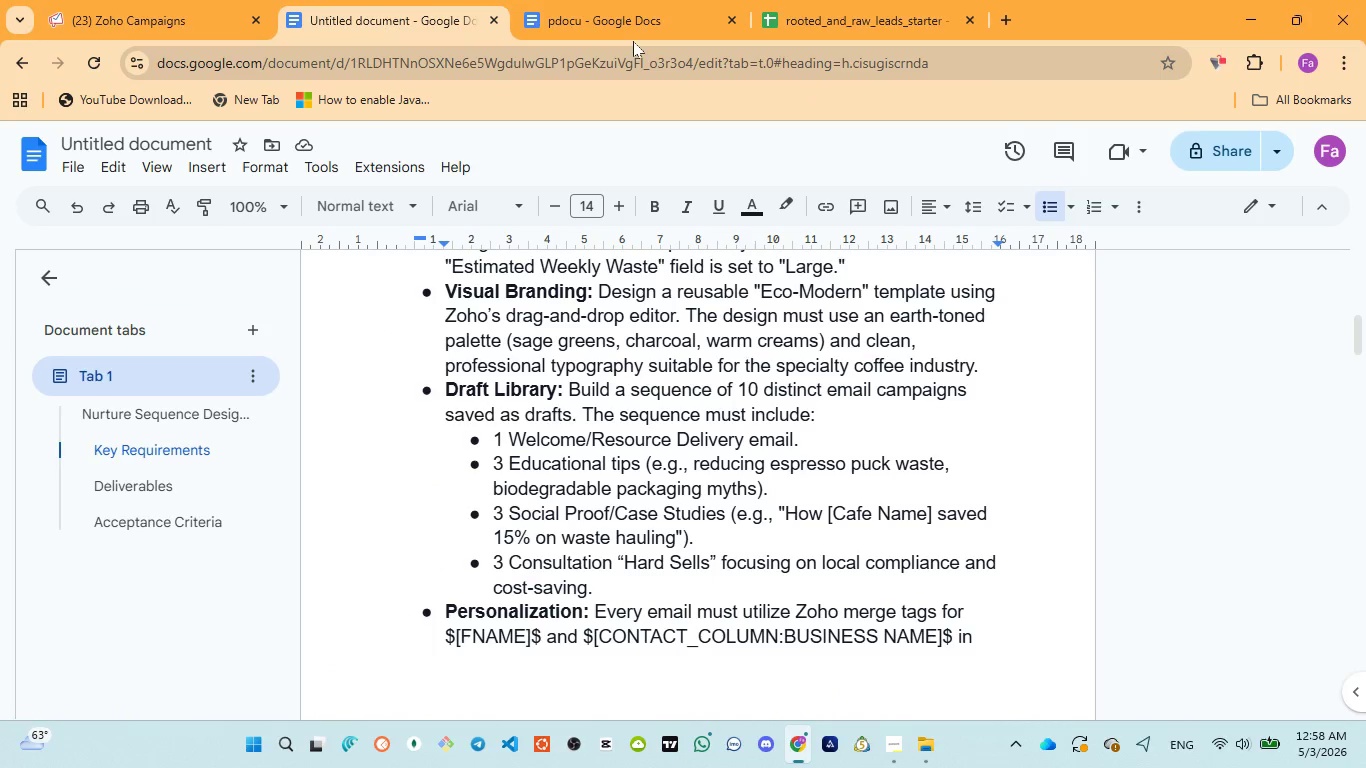 
left_click([600, 12])
 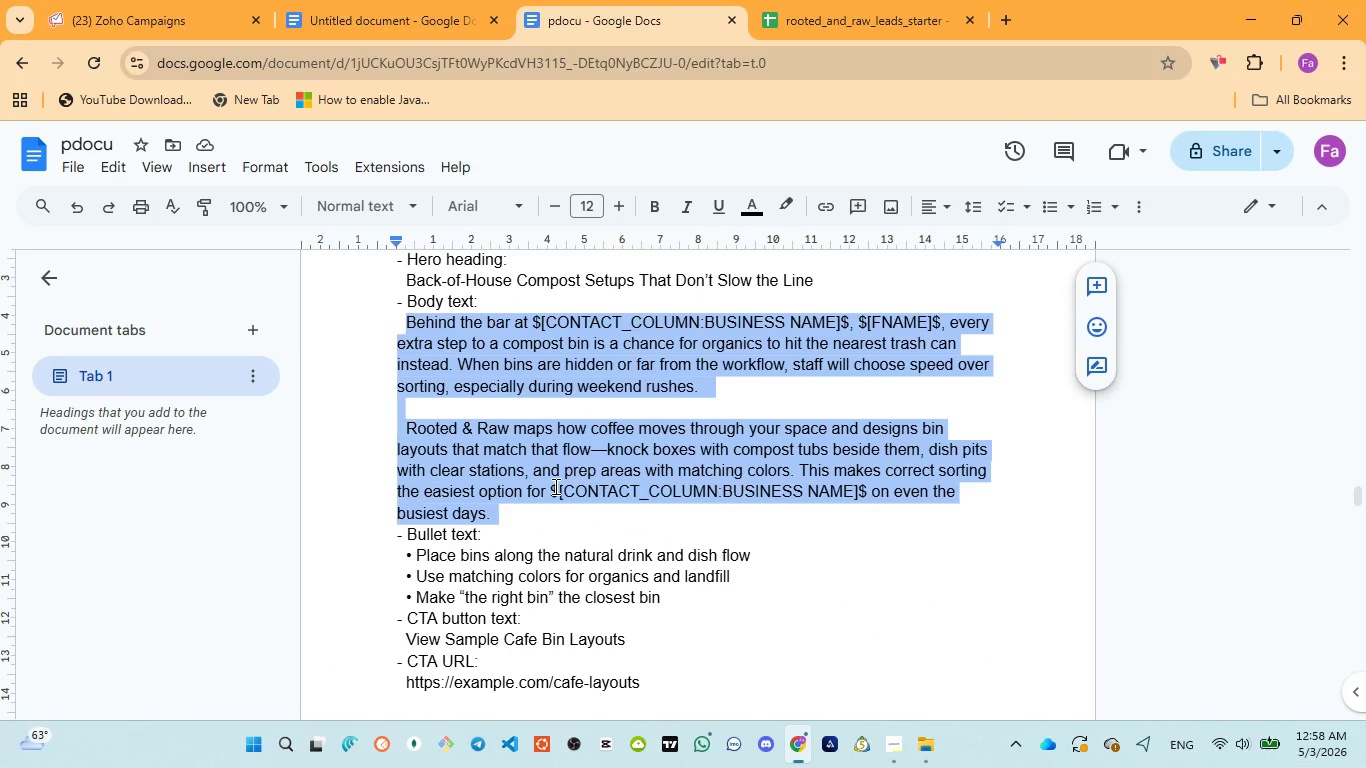 
scroll: coordinate [554, 496], scroll_direction: down, amount: 1.0
 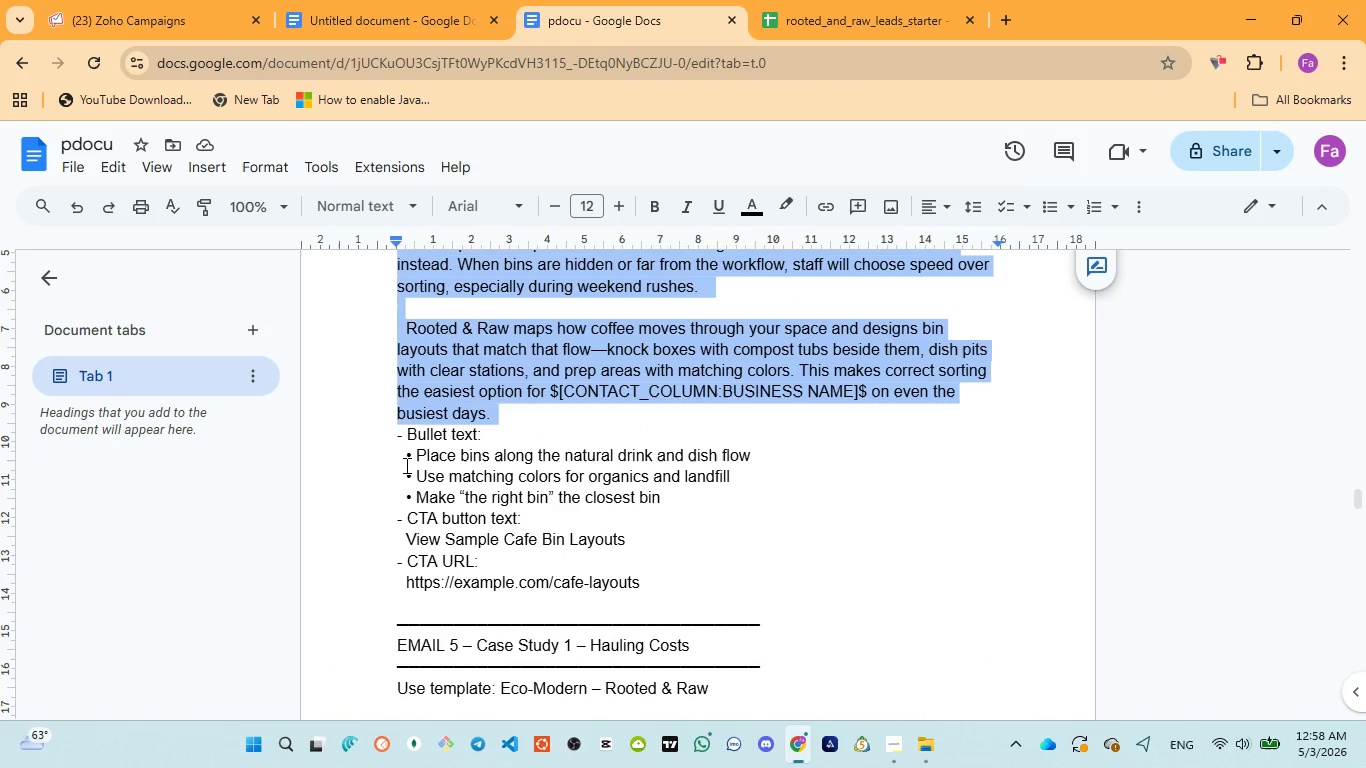 
left_click_drag(start_coordinate=[403, 461], to_coordinate=[692, 495])
 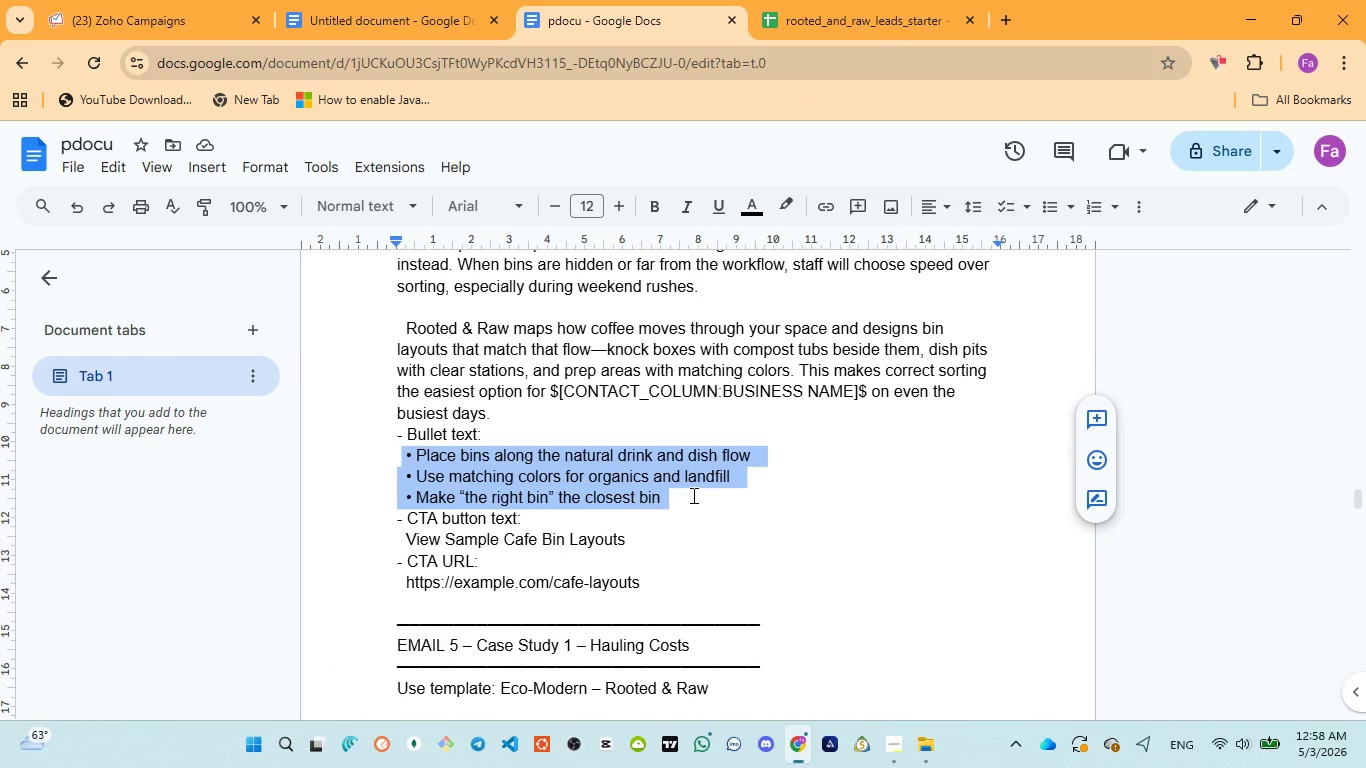 
key(Control+C)
 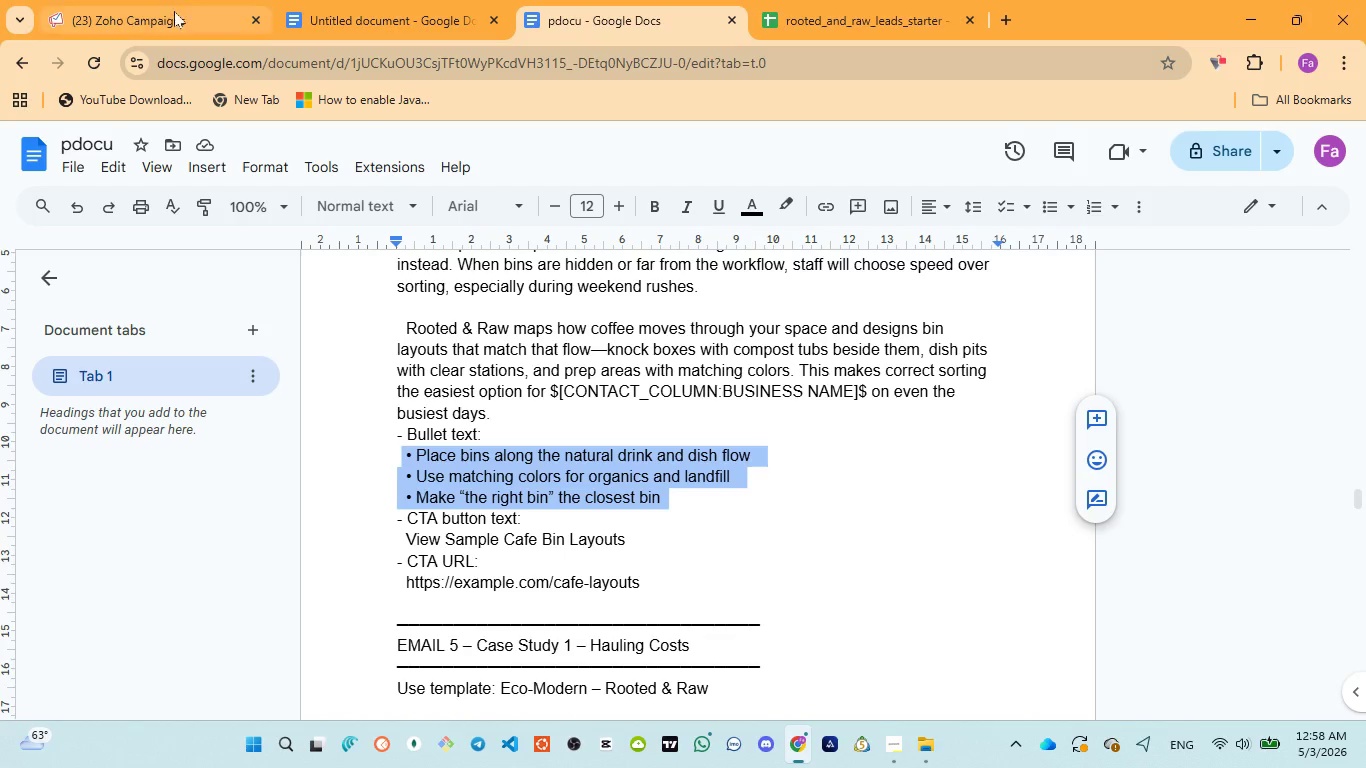 
left_click_drag(start_coordinate=[171, 0], to_coordinate=[180, 8])
 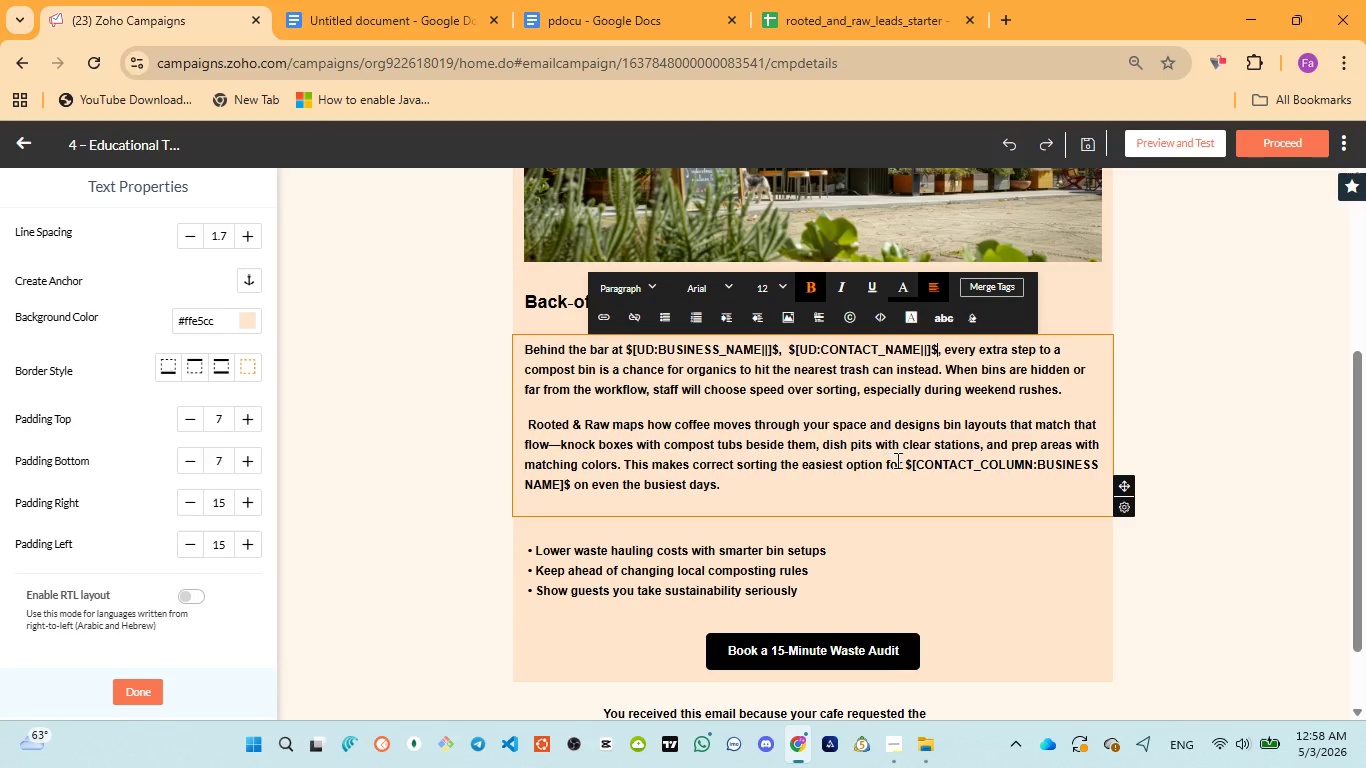 
left_click_drag(start_coordinate=[905, 460], to_coordinate=[575, 494])
 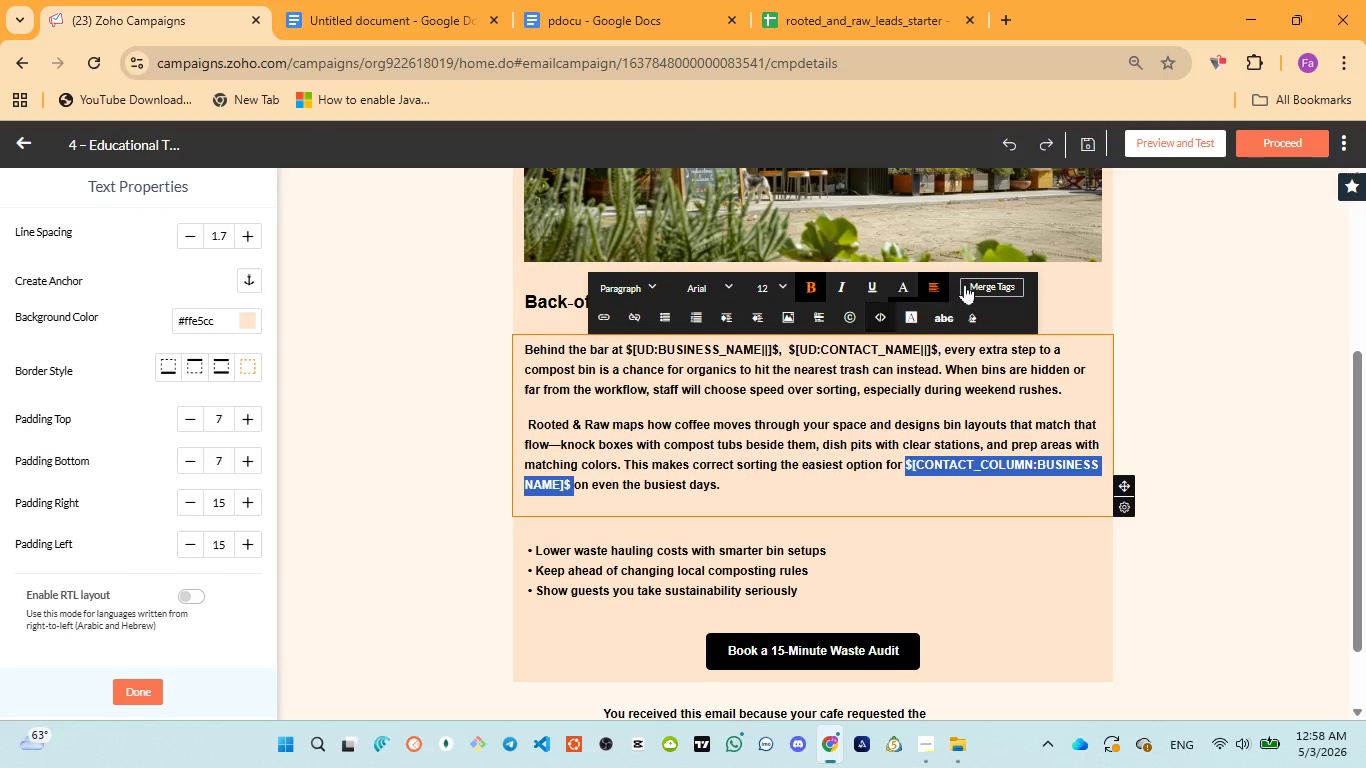 
left_click_drag(start_coordinate=[976, 284], to_coordinate=[976, 290])
 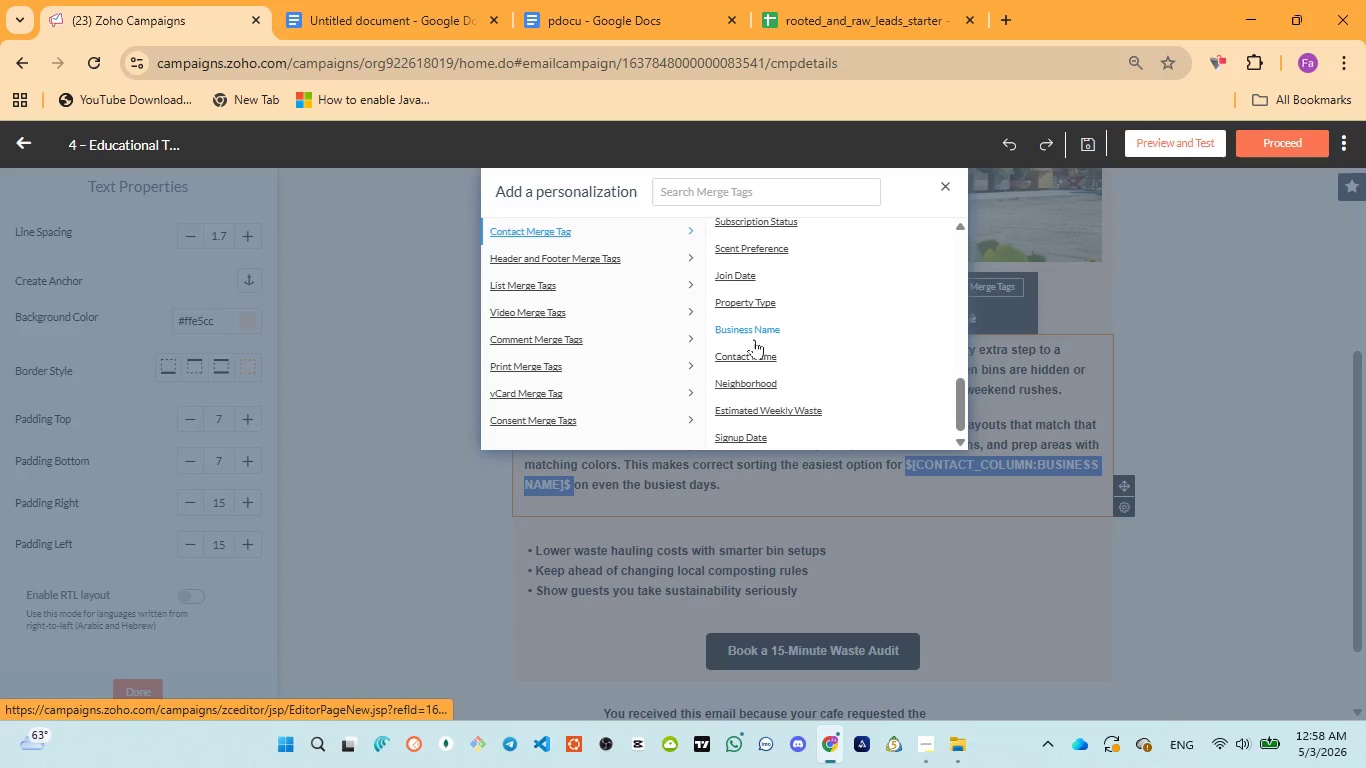 
left_click([756, 329])
 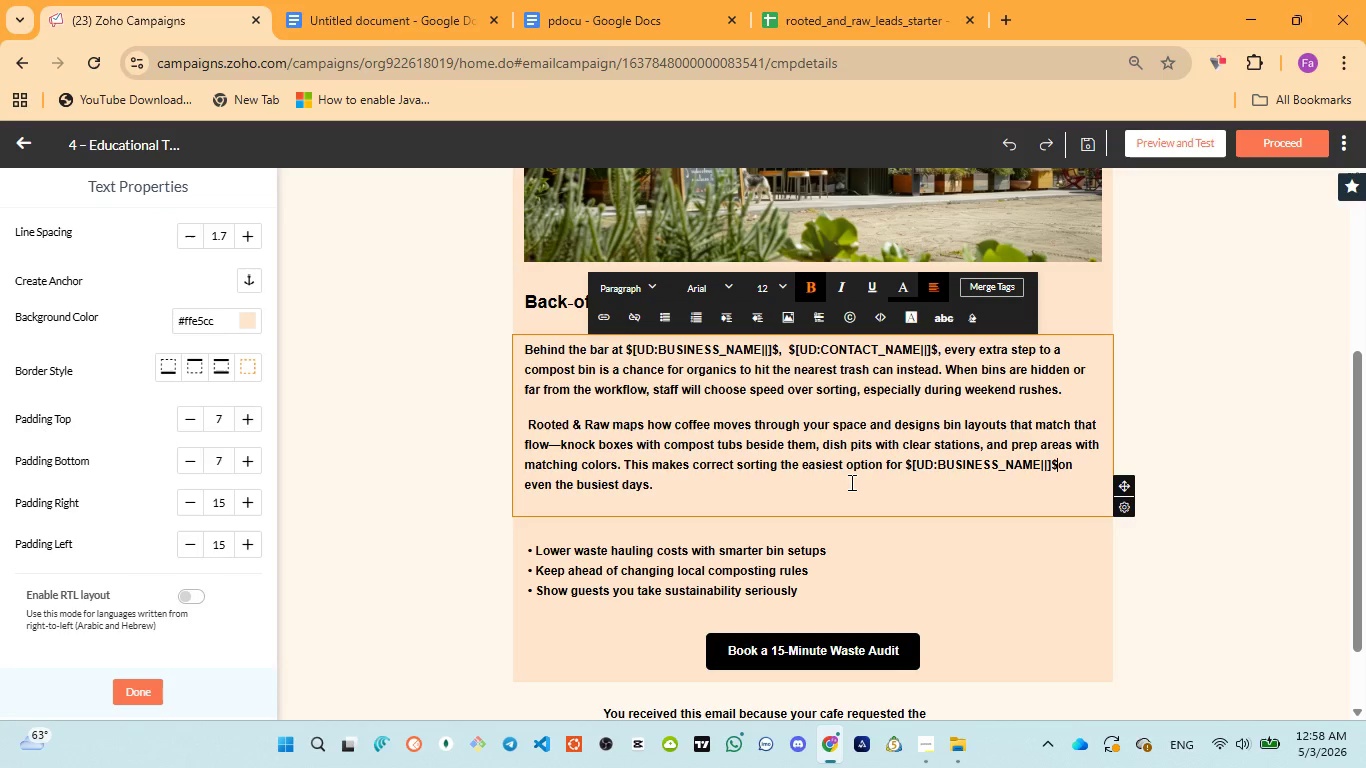 
wait(17.11)
 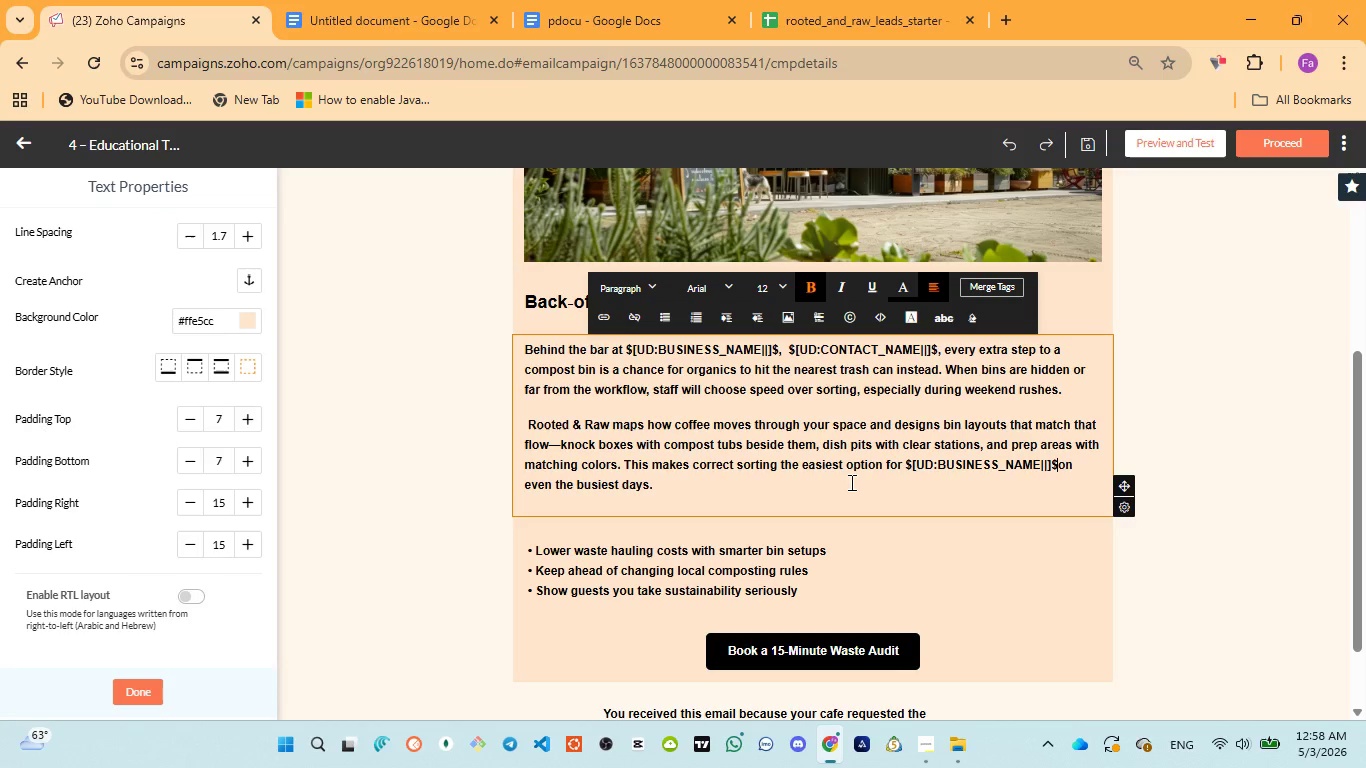 
scroll: coordinate [831, 483], scroll_direction: down, amount: 3.0
 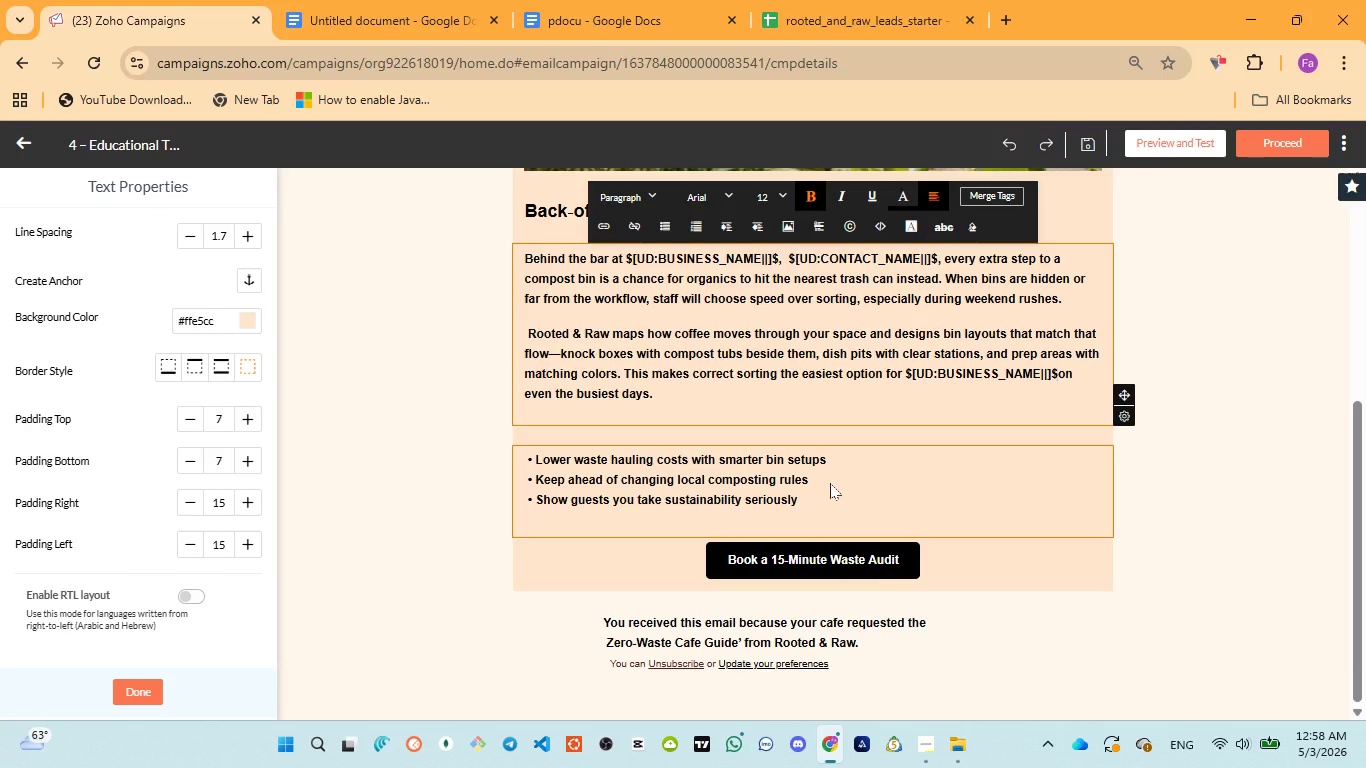 
wait(6.53)
 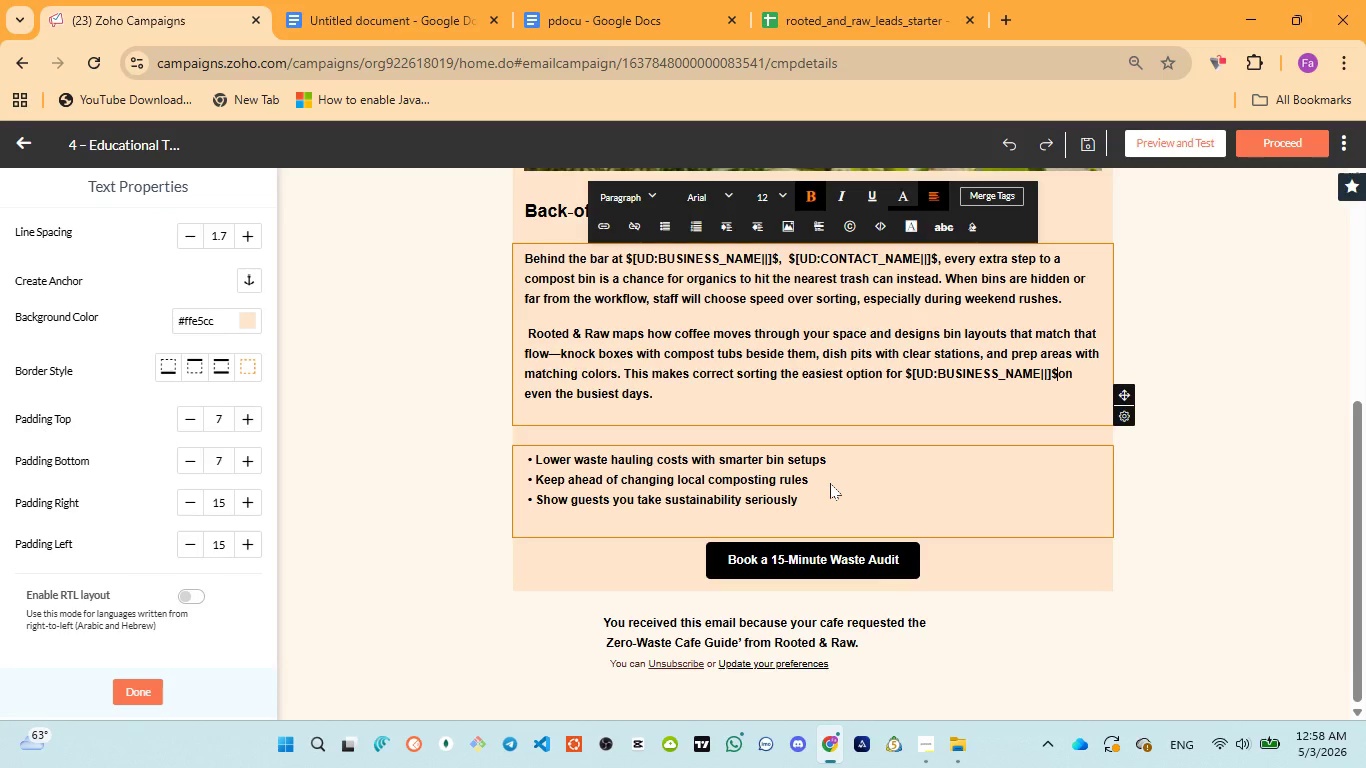 
scroll: coordinate [830, 483], scroll_direction: up, amount: 1.0
 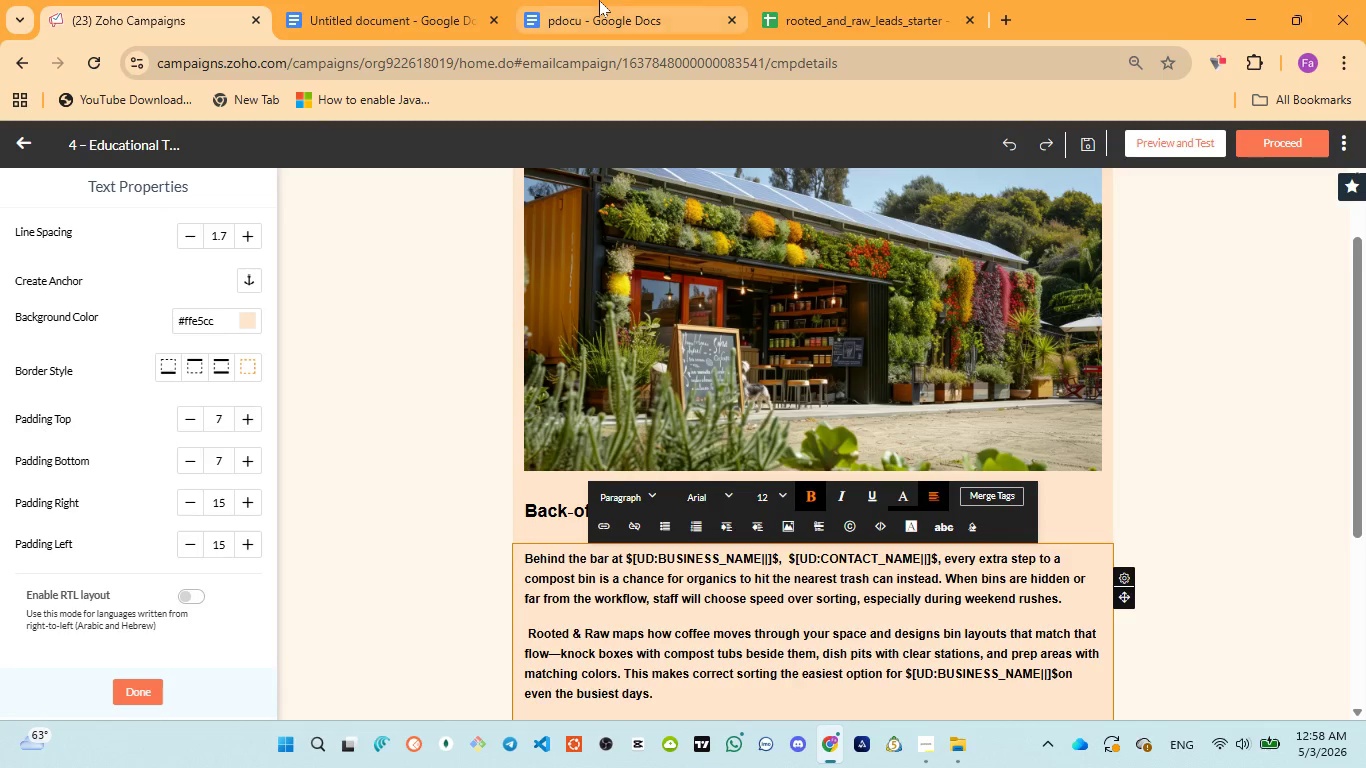 
left_click([599, 0])
 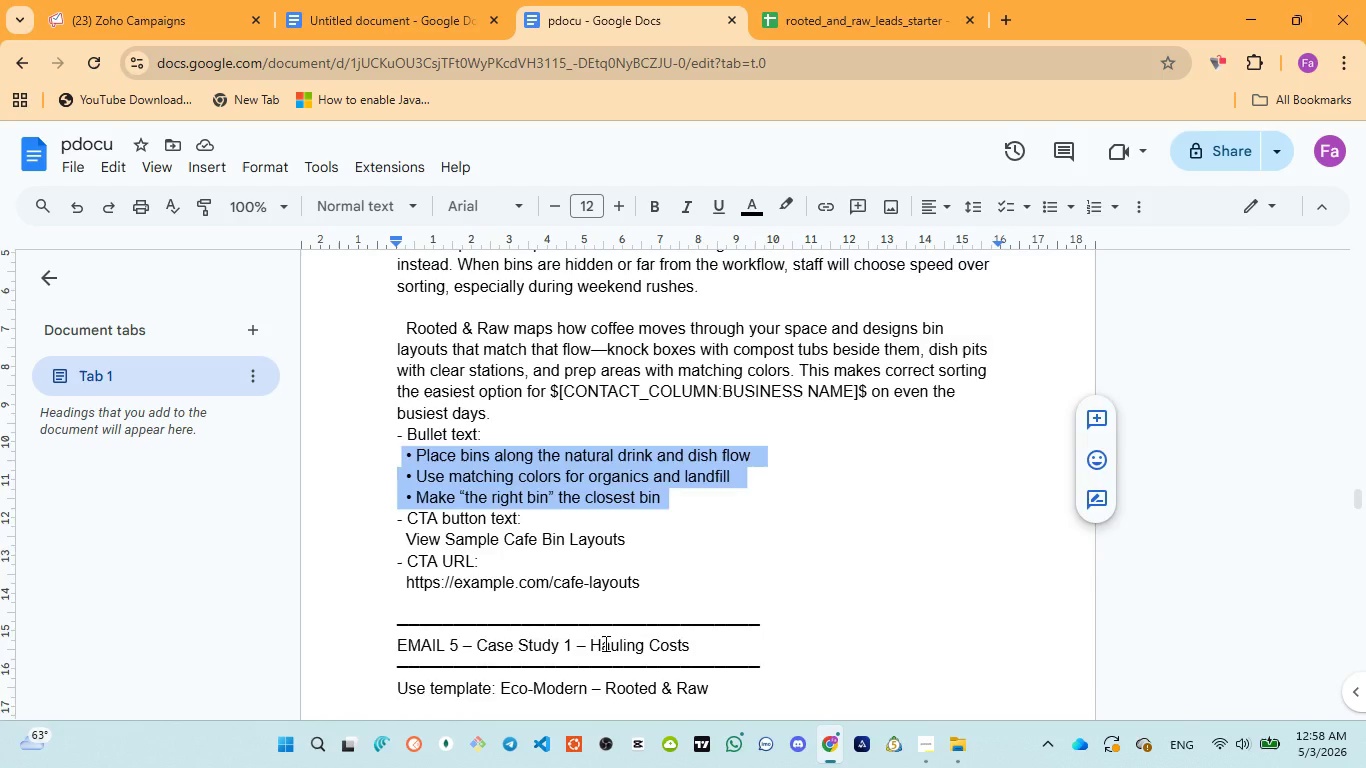 
scroll: coordinate [604, 648], scroll_direction: up, amount: 2.0
 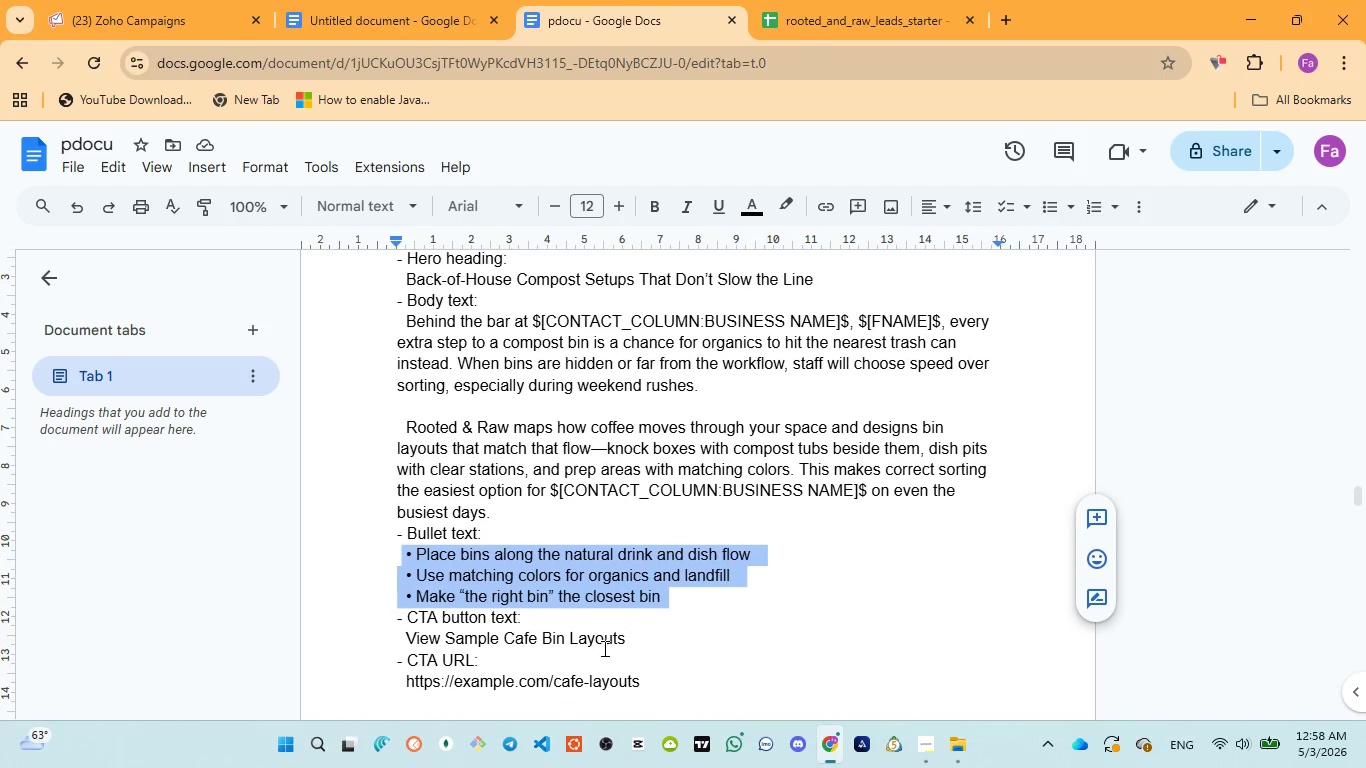 
scroll: coordinate [603, 648], scroll_direction: down, amount: 1.0
 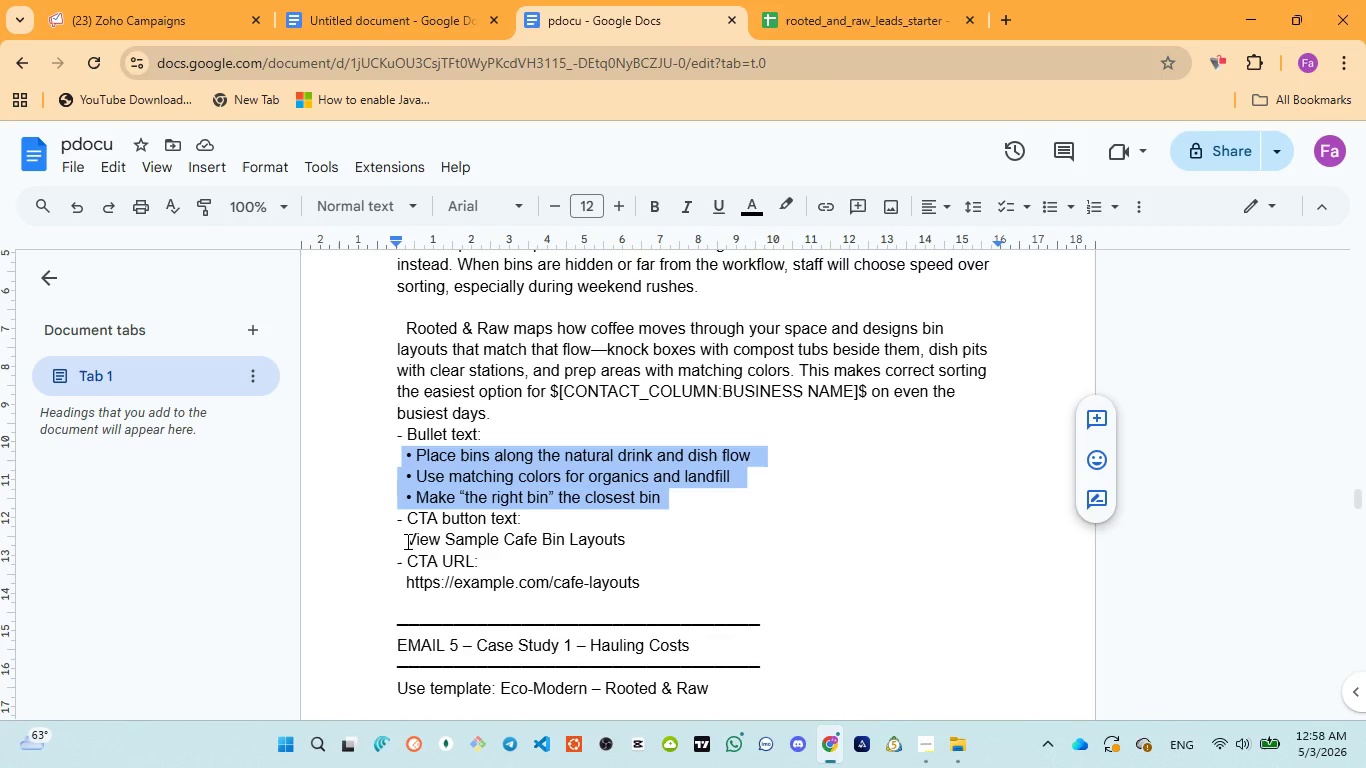 
left_click_drag(start_coordinate=[406, 541], to_coordinate=[654, 540])
 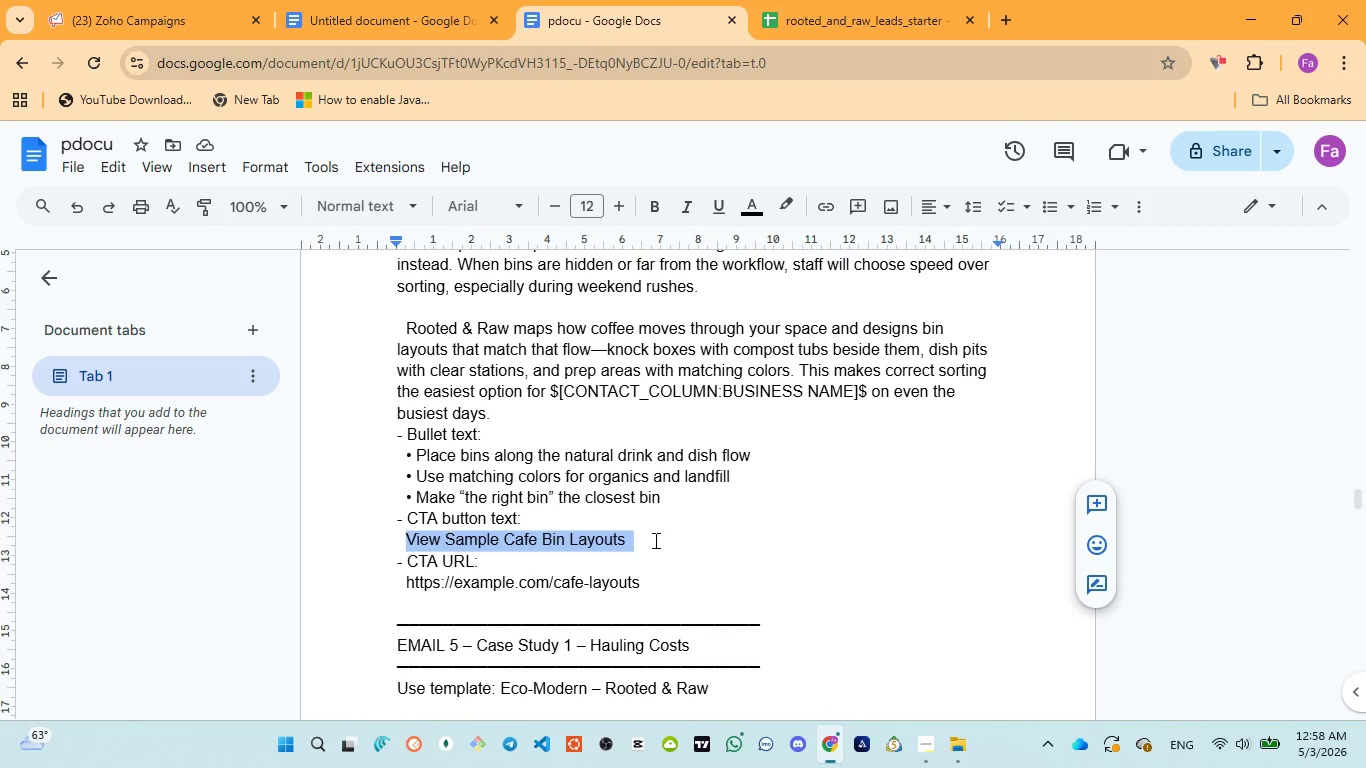 
key(Control+C)
 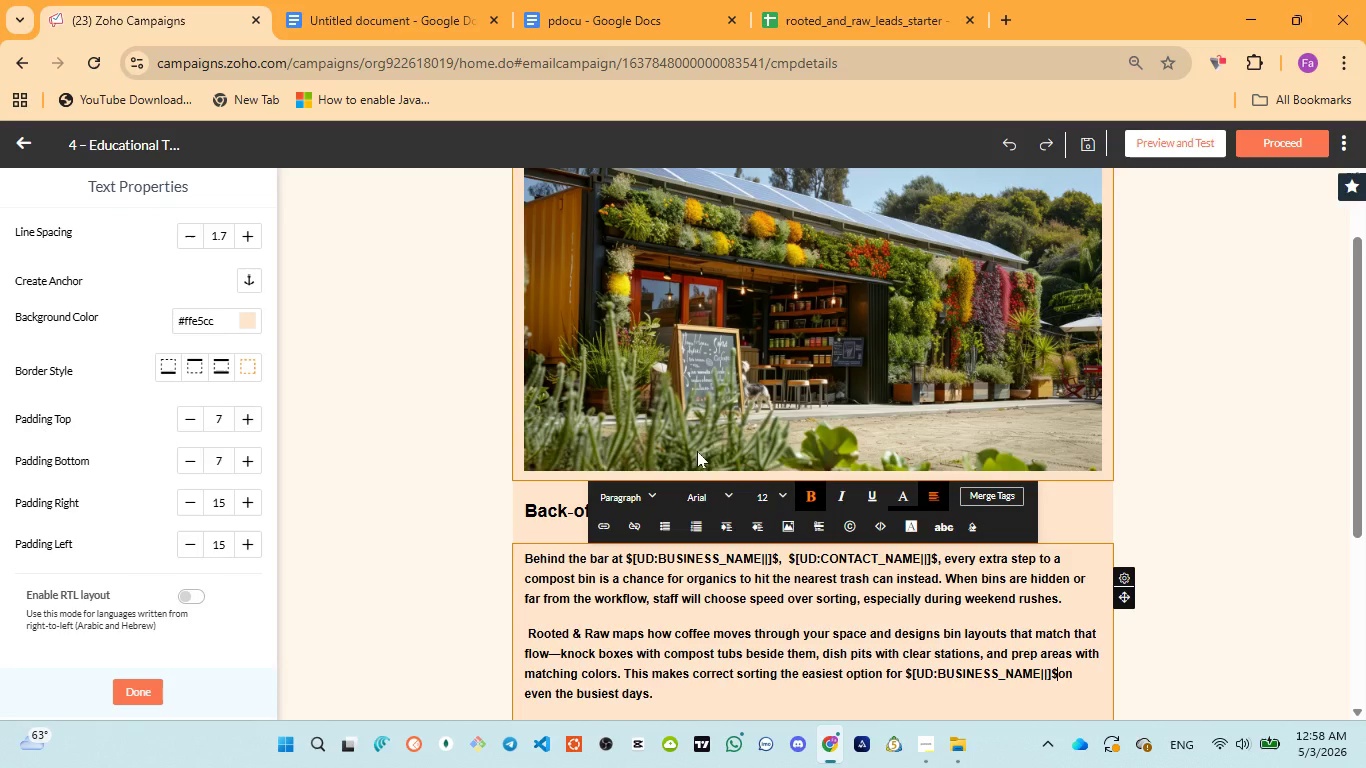 
scroll: coordinate [729, 587], scroll_direction: down, amount: 4.0
 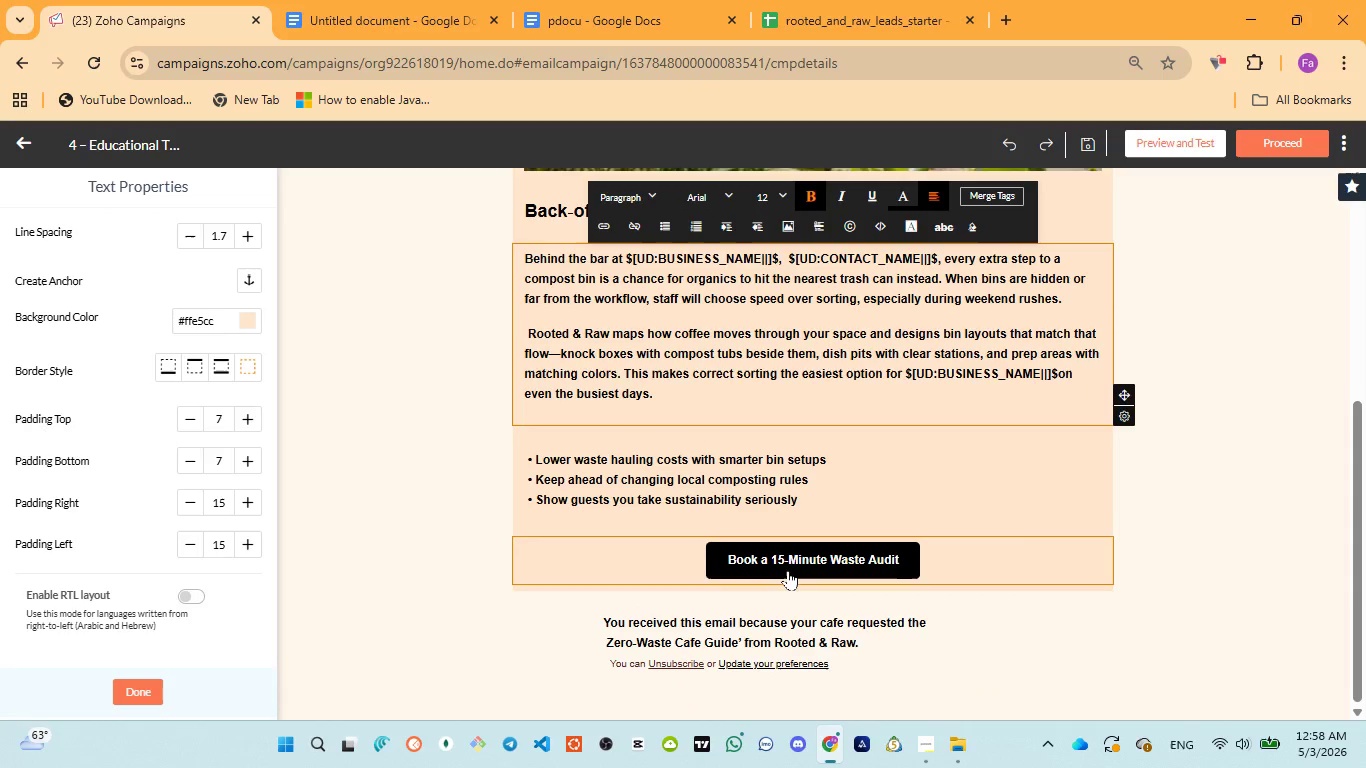 
left_click([788, 569])
 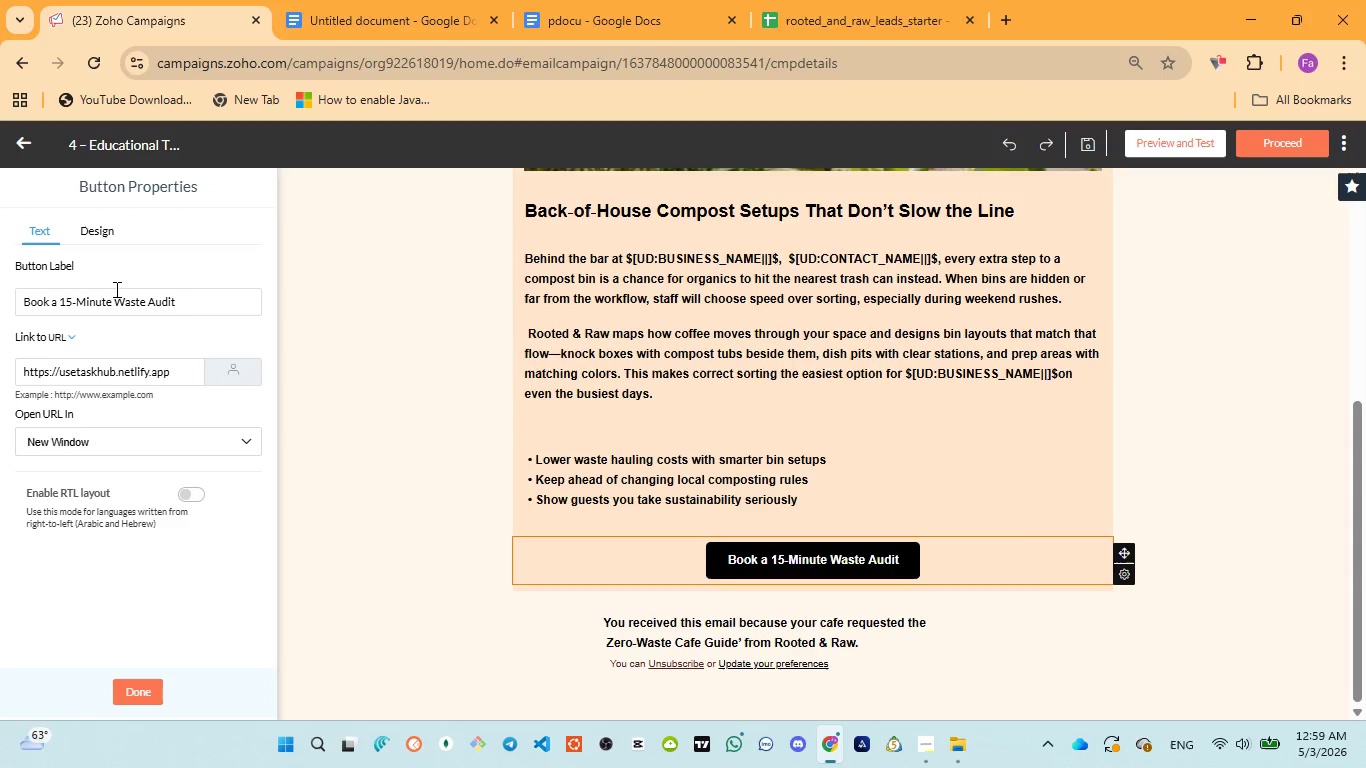 
key(Control+A)
 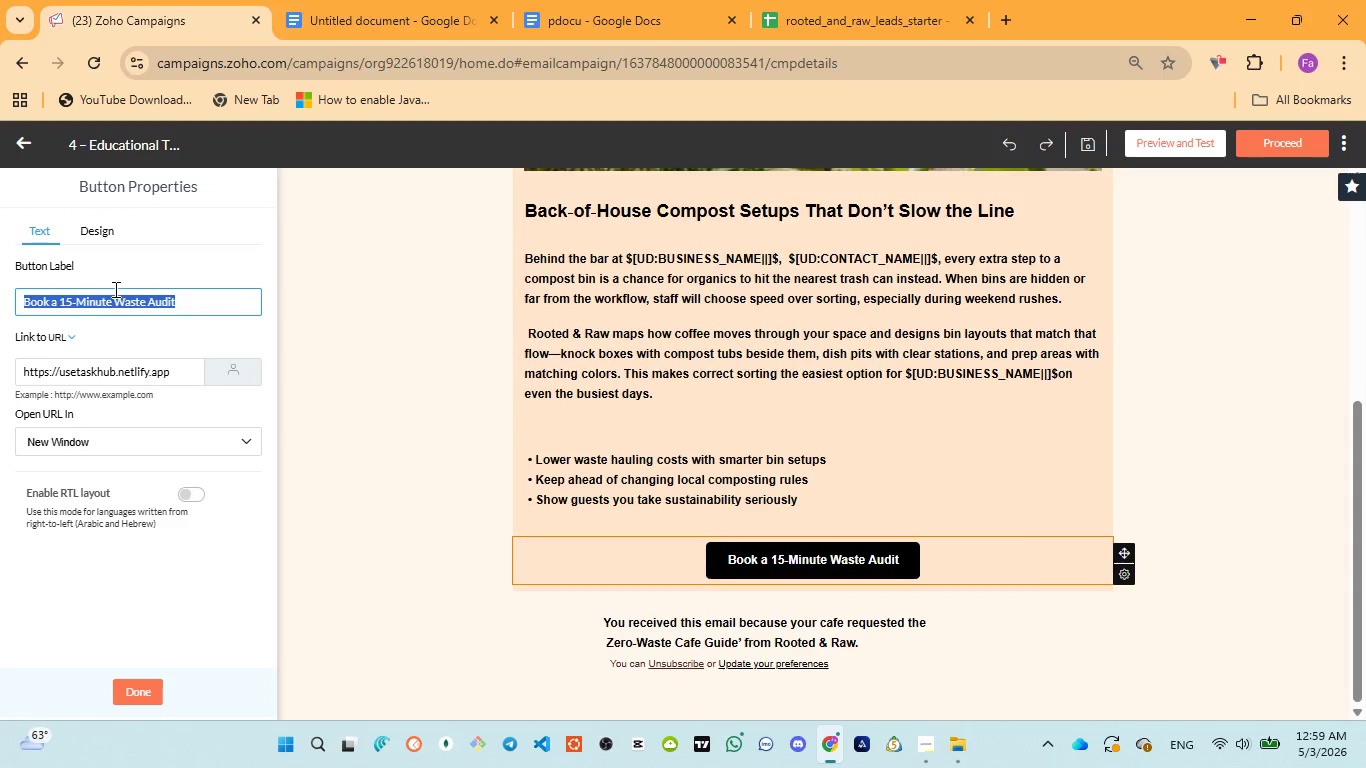 
key(Control+V)
 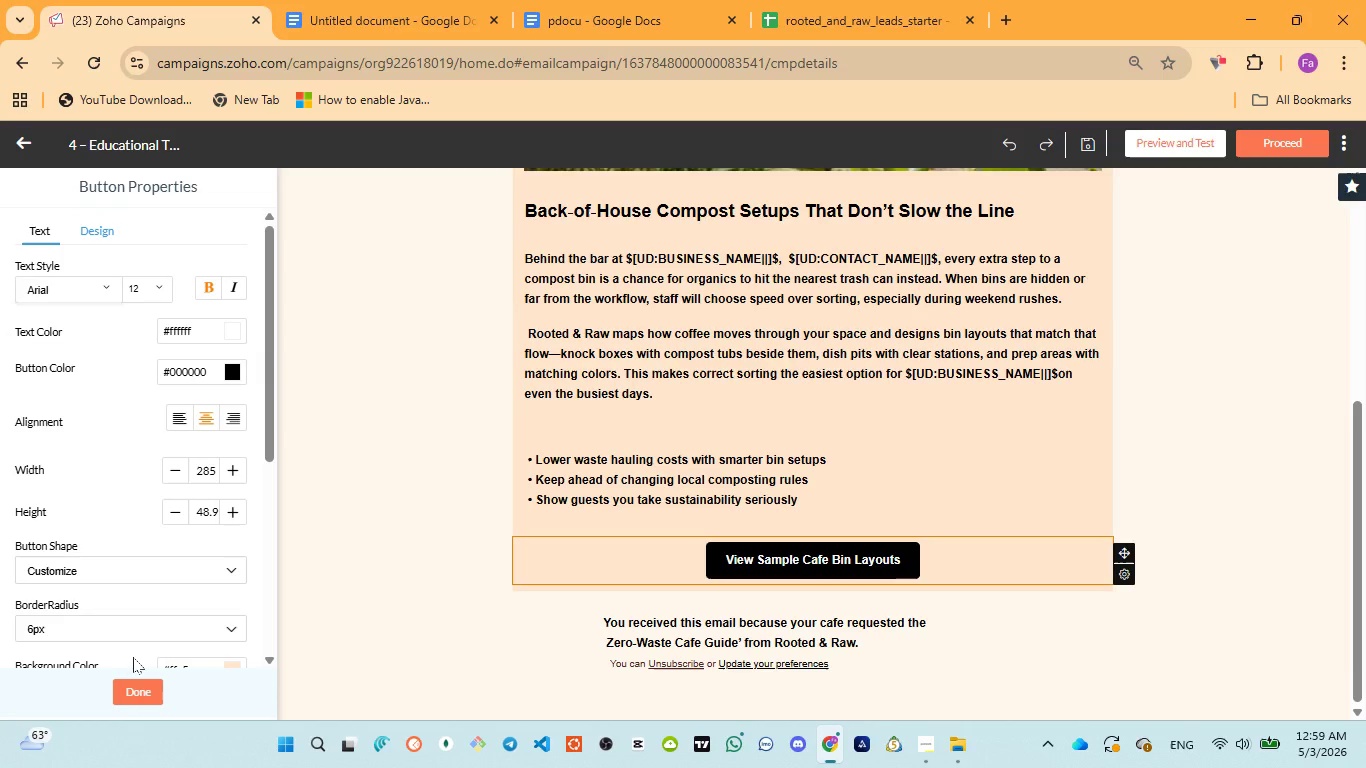 
wait(6.45)
 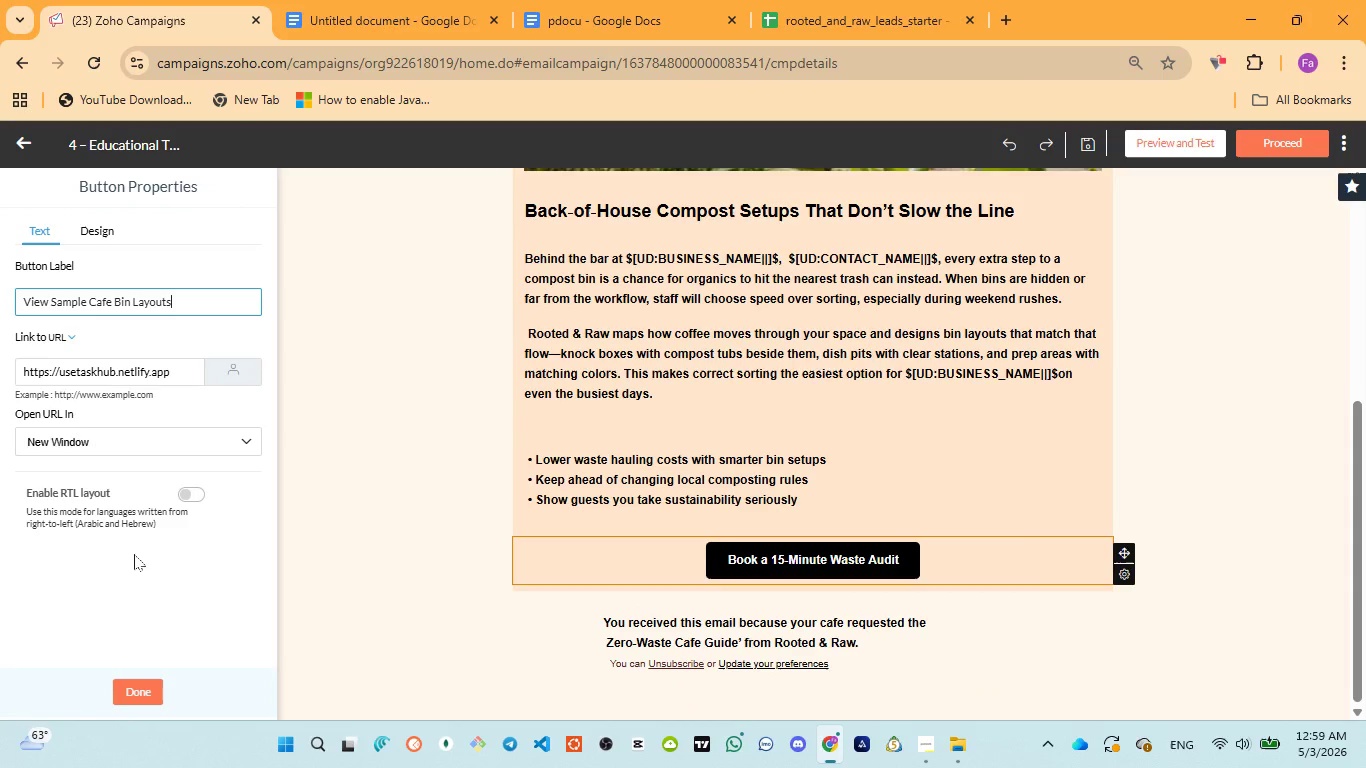 
left_click([1185, 136])
 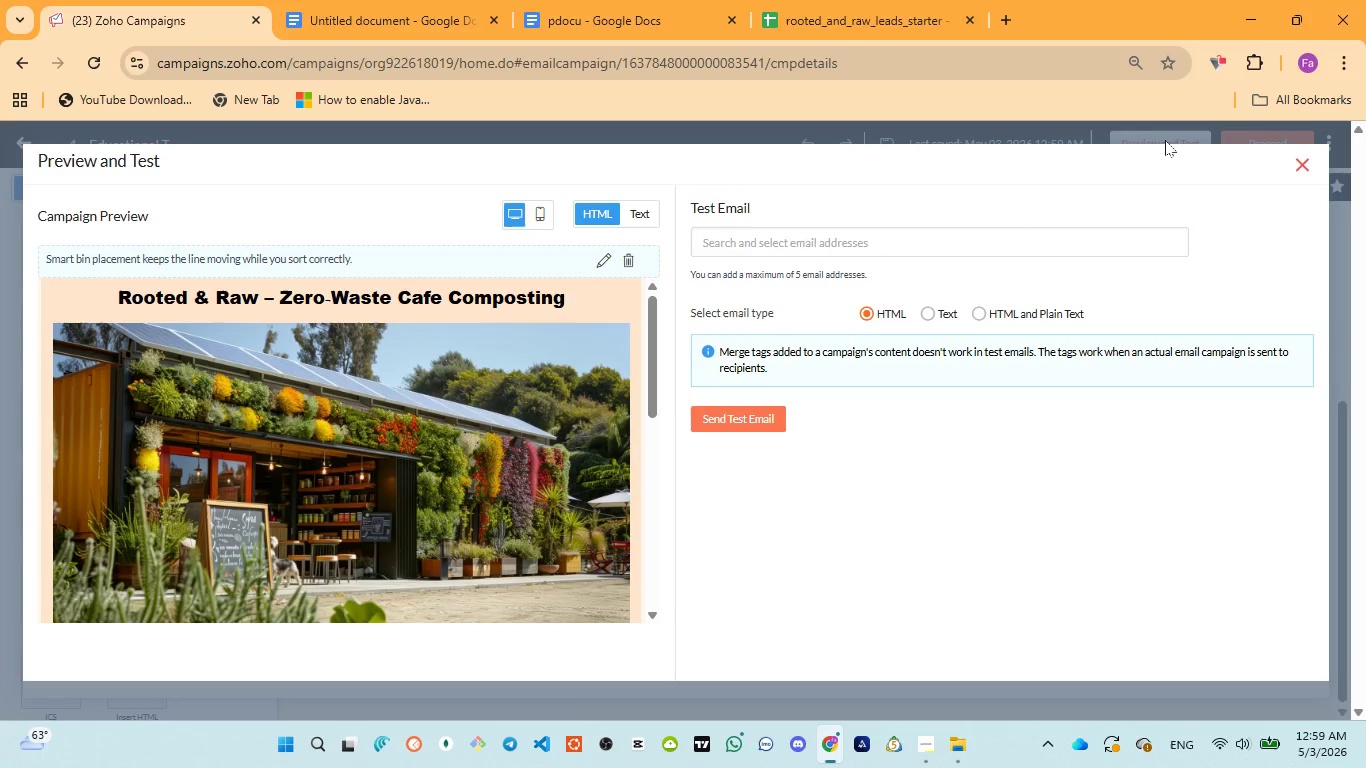 
wait(8.72)
 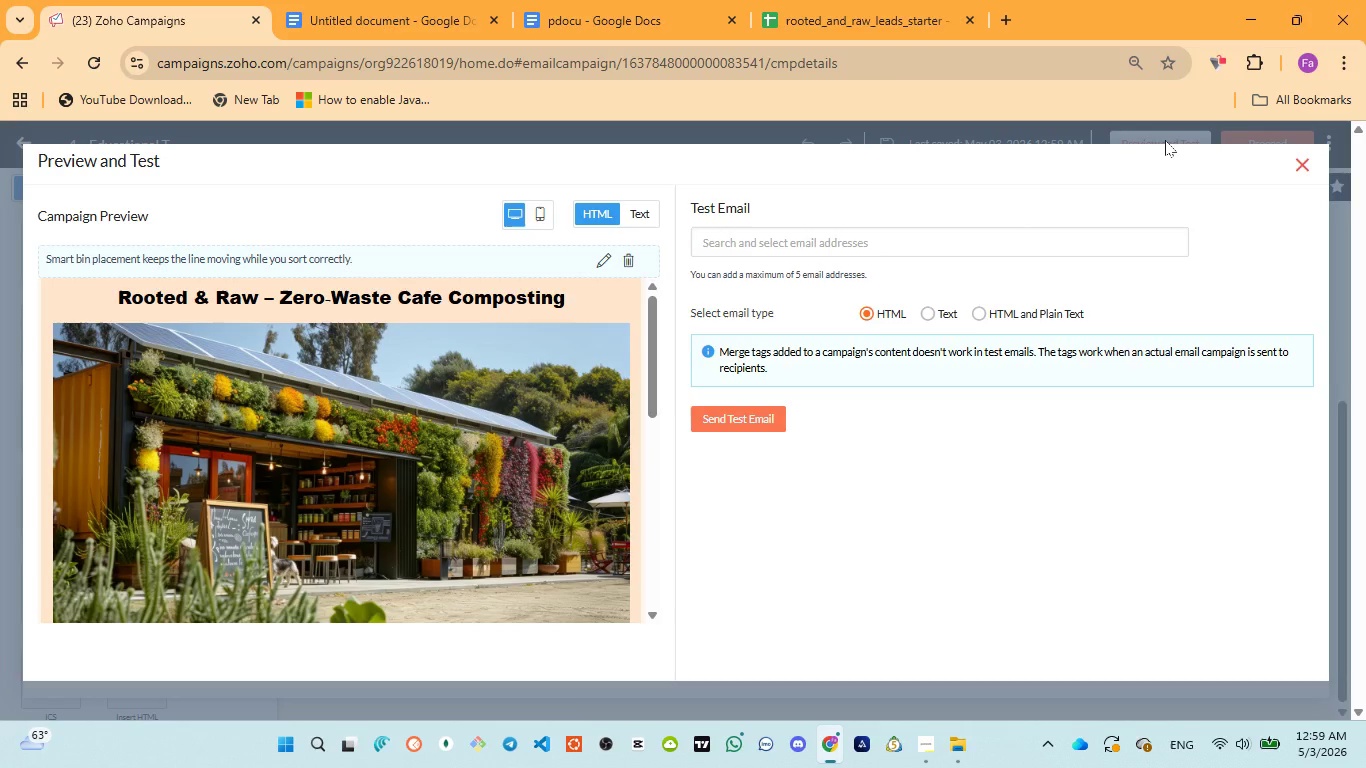 
scroll: coordinate [492, 381], scroll_direction: none, amount: 0.0
 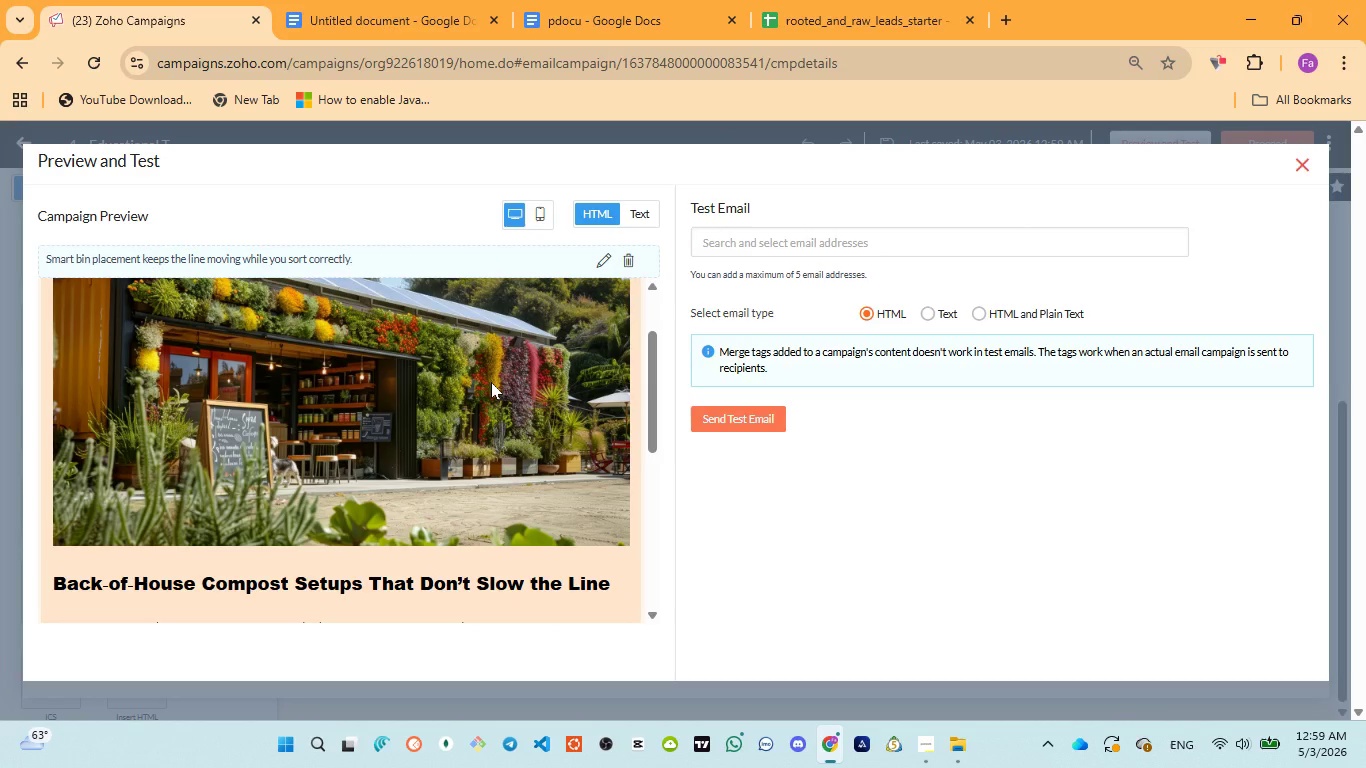 
wait(15.89)
 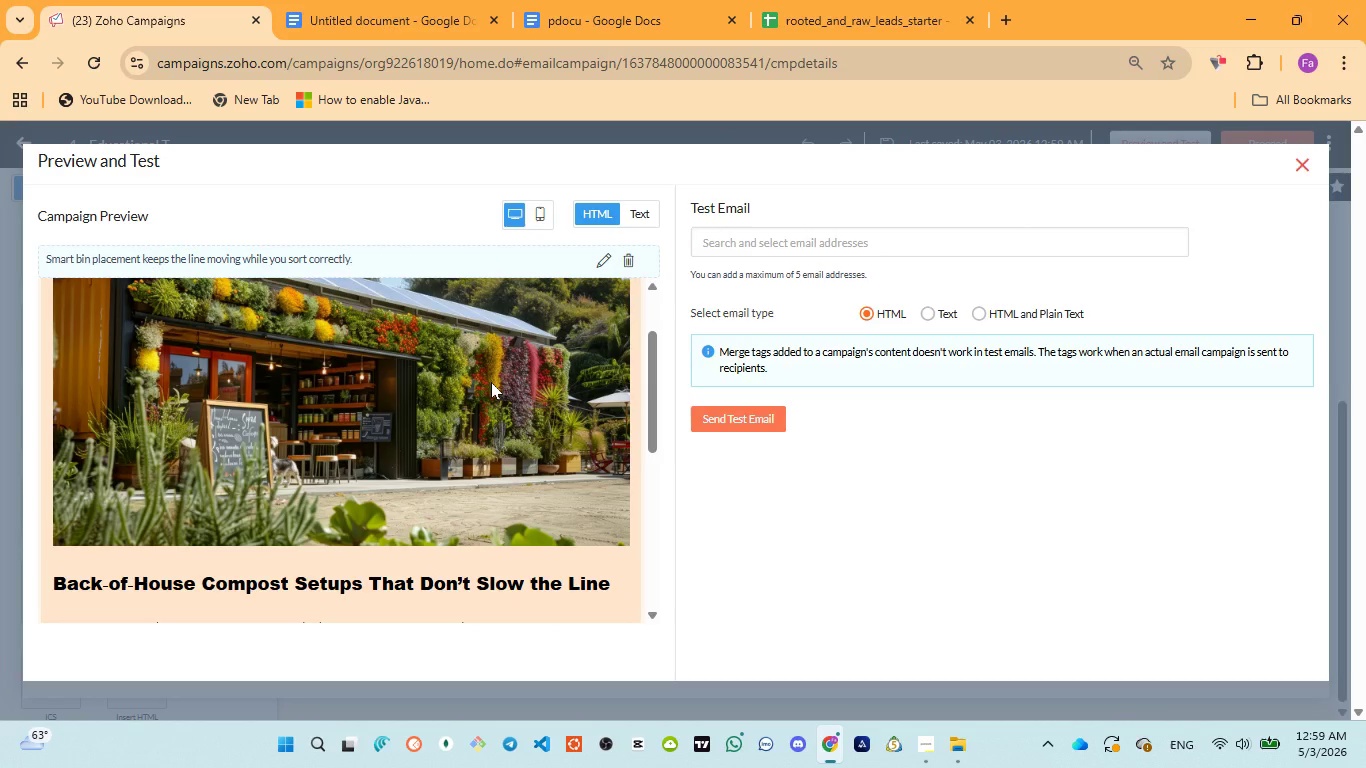 
scroll: coordinate [239, 546], scroll_direction: down, amount: 4.0
 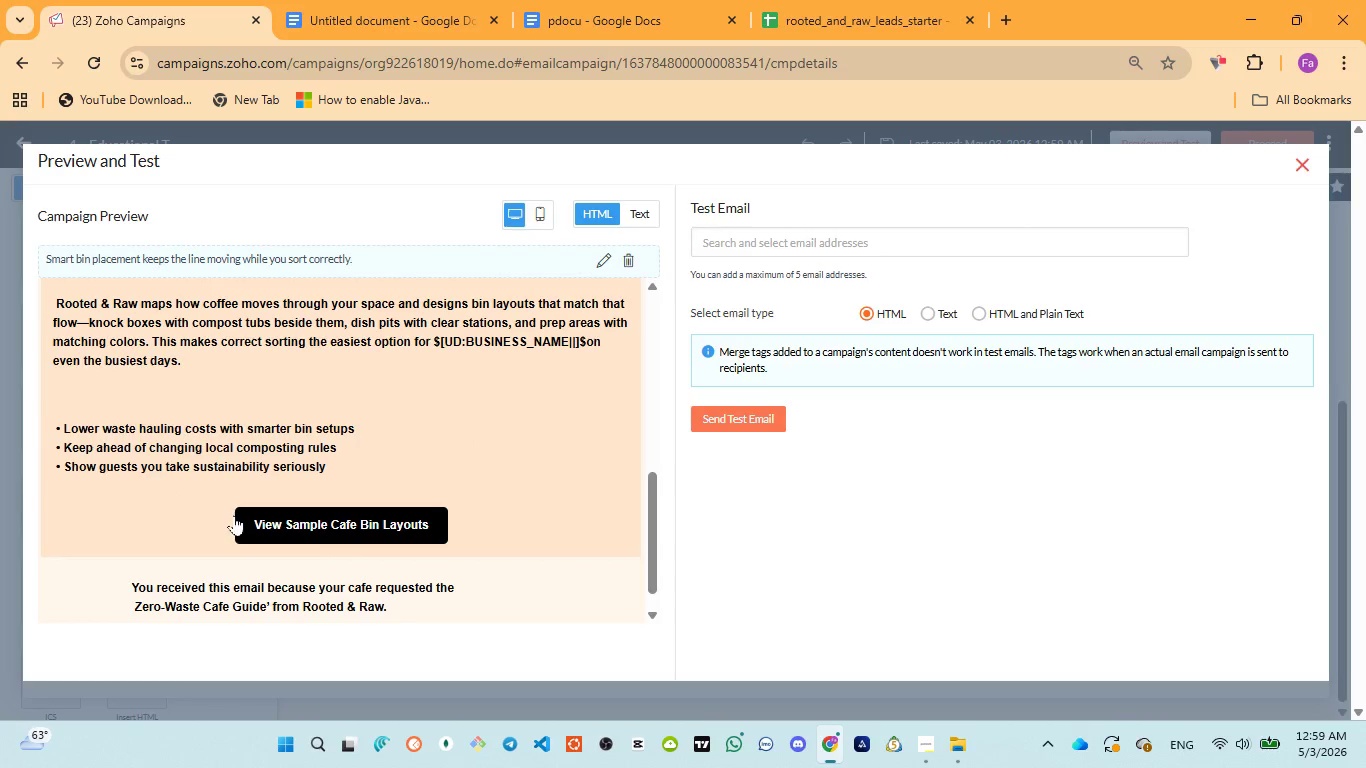 
left_click([377, 513])
 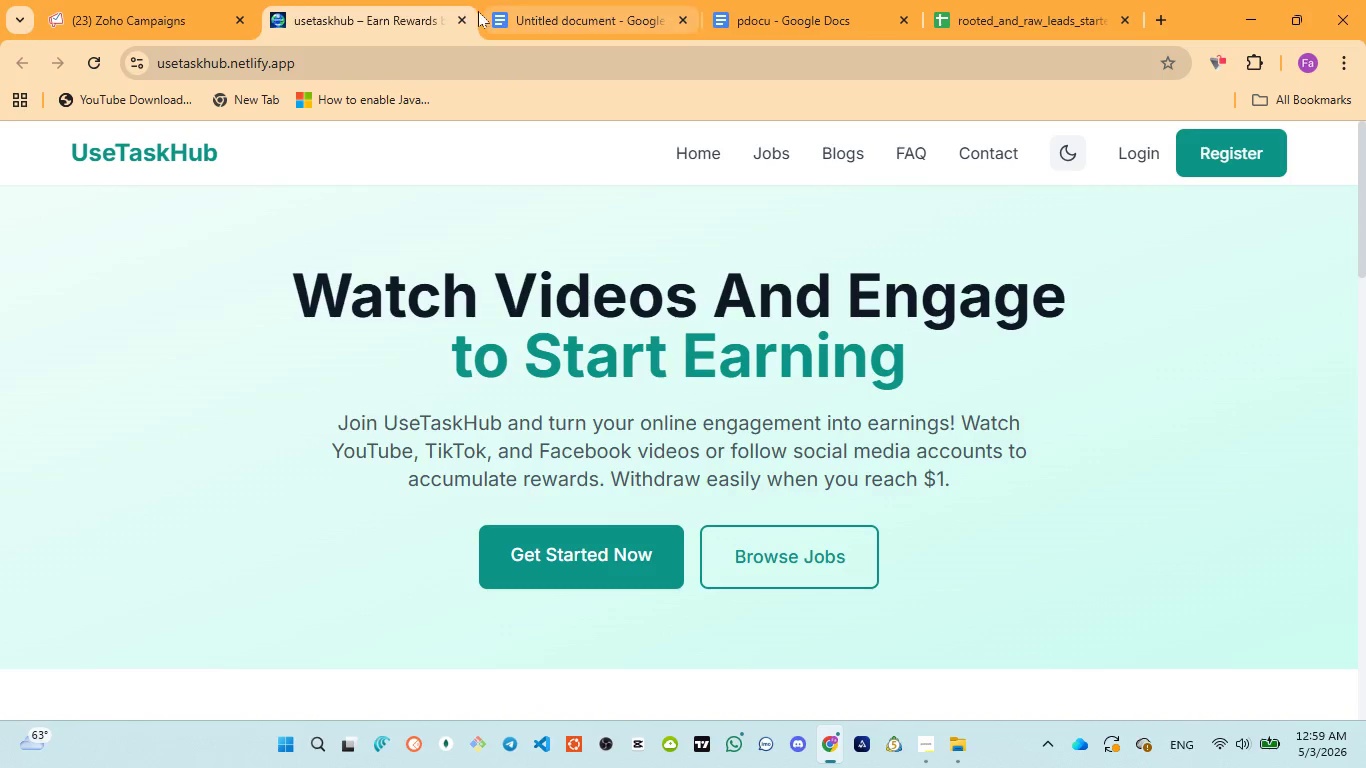 
left_click([459, 22])
 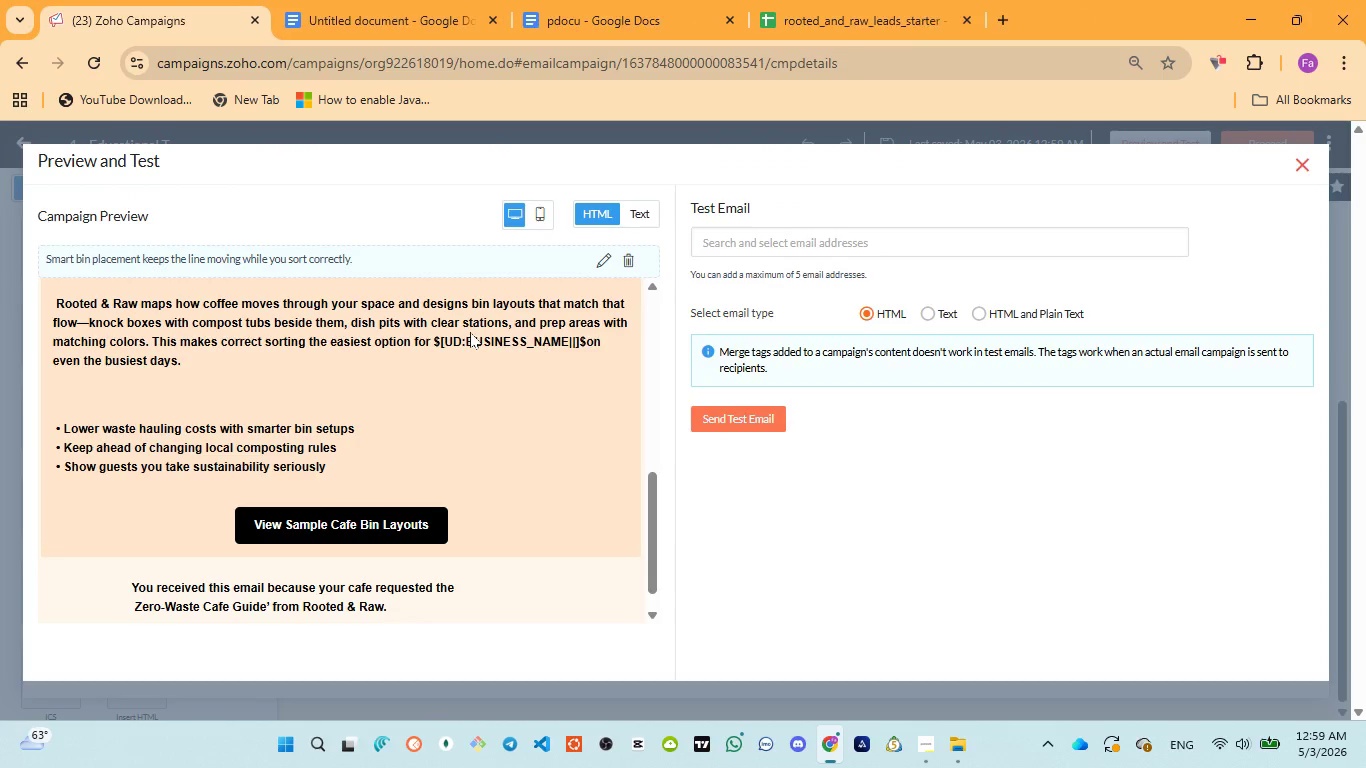 
scroll: coordinate [470, 332], scroll_direction: up, amount: 2.0
 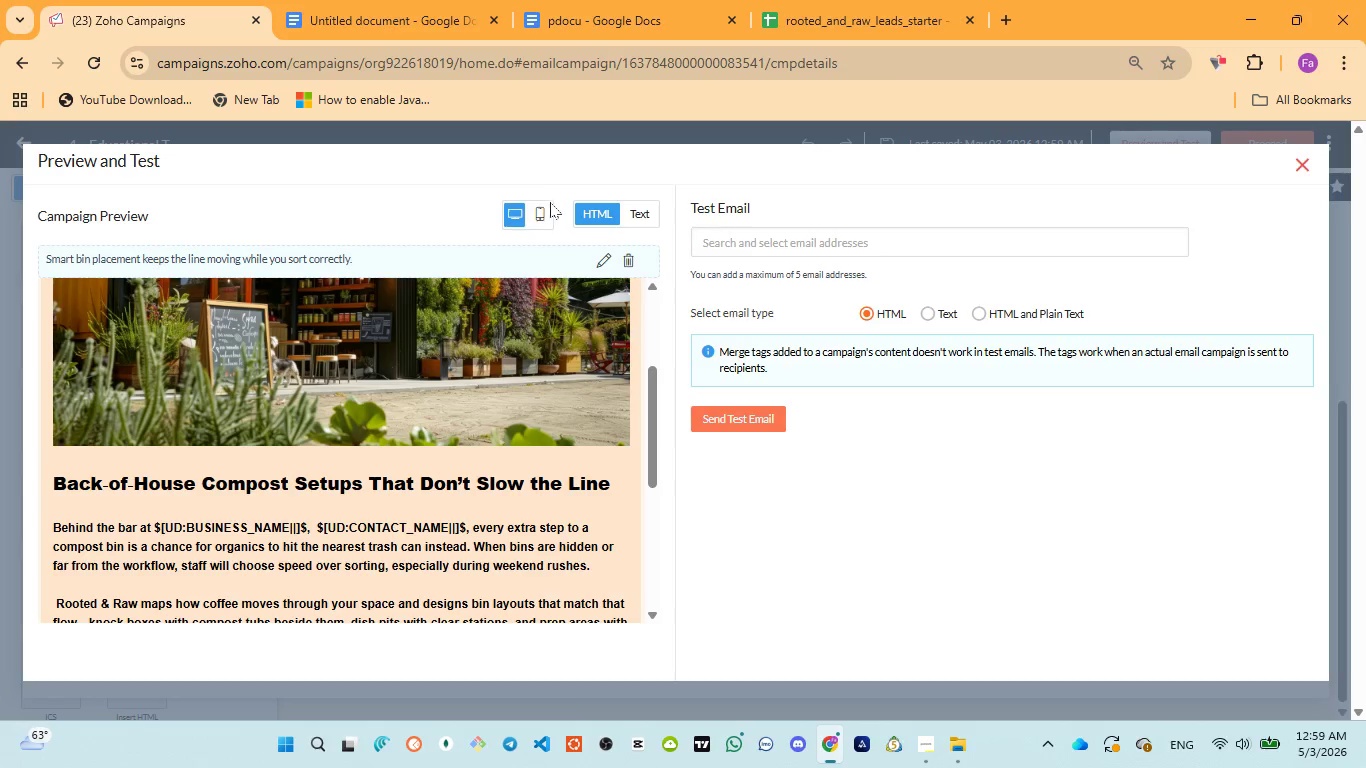 
left_click([543, 216])
 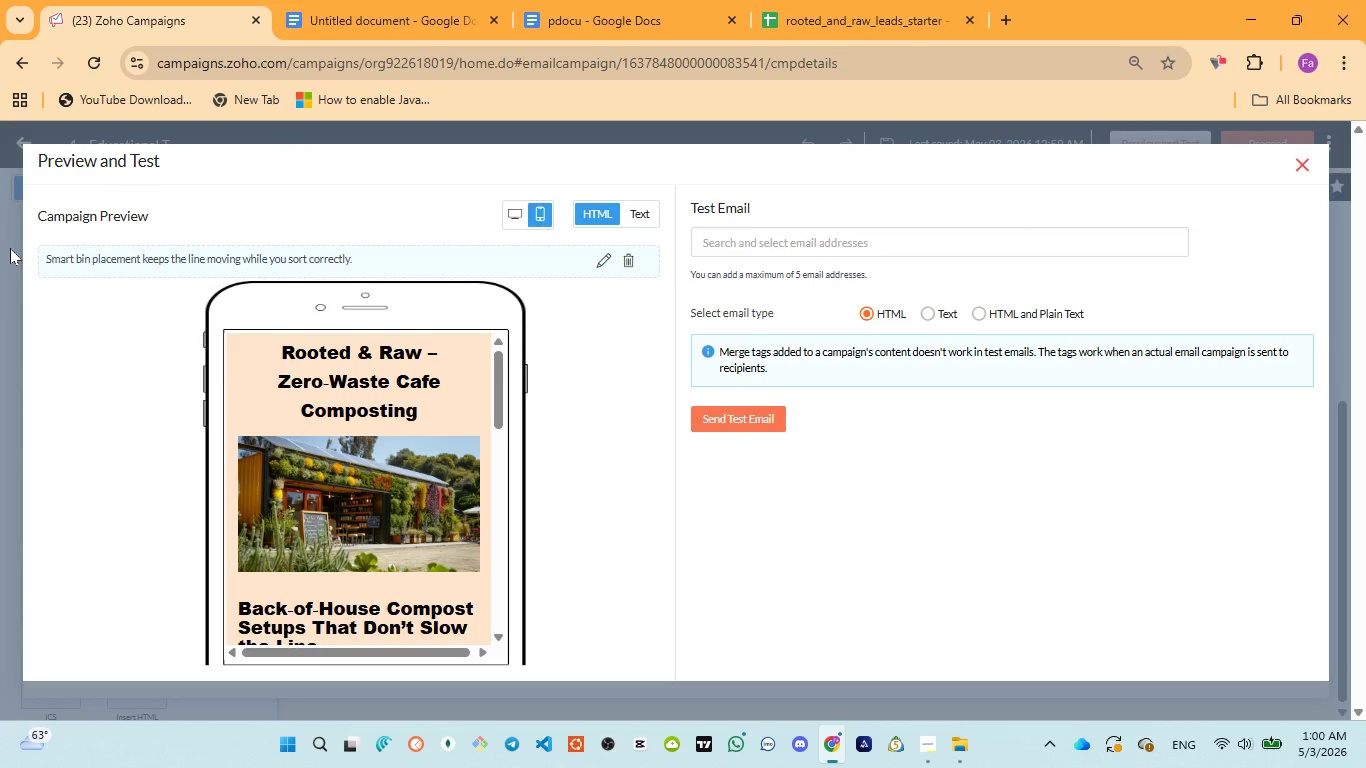 
wait(61.11)
 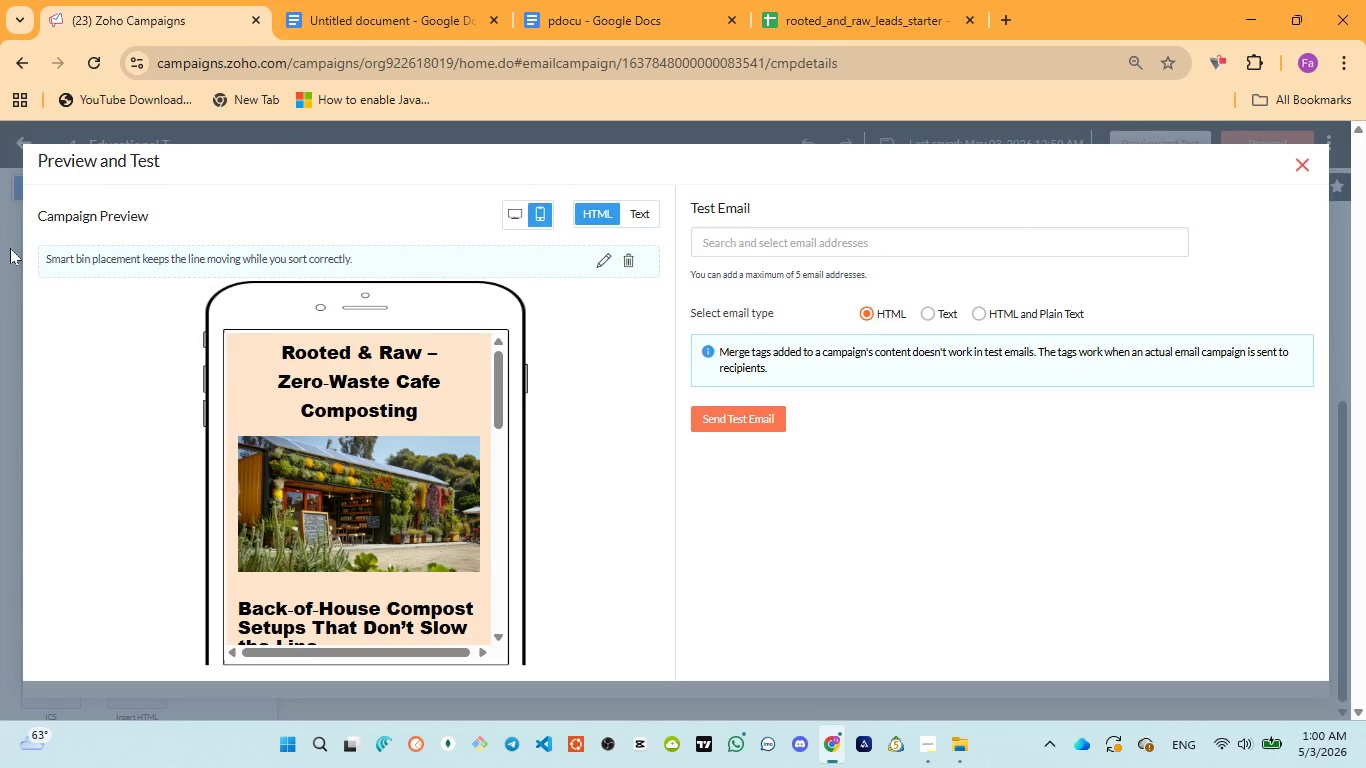 
scroll: coordinate [446, 553], scroll_direction: down, amount: 3.0
 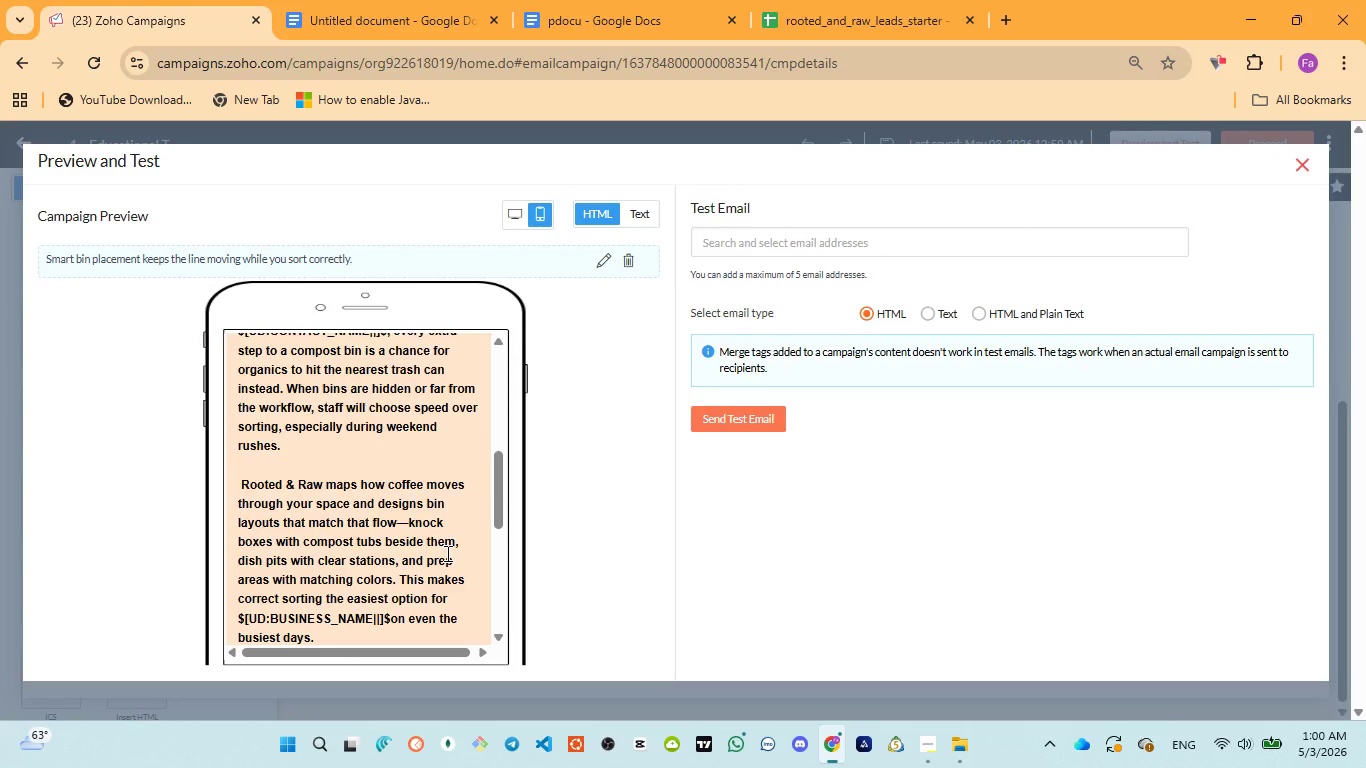 
scroll: coordinate [447, 556], scroll_direction: none, amount: 0.0
 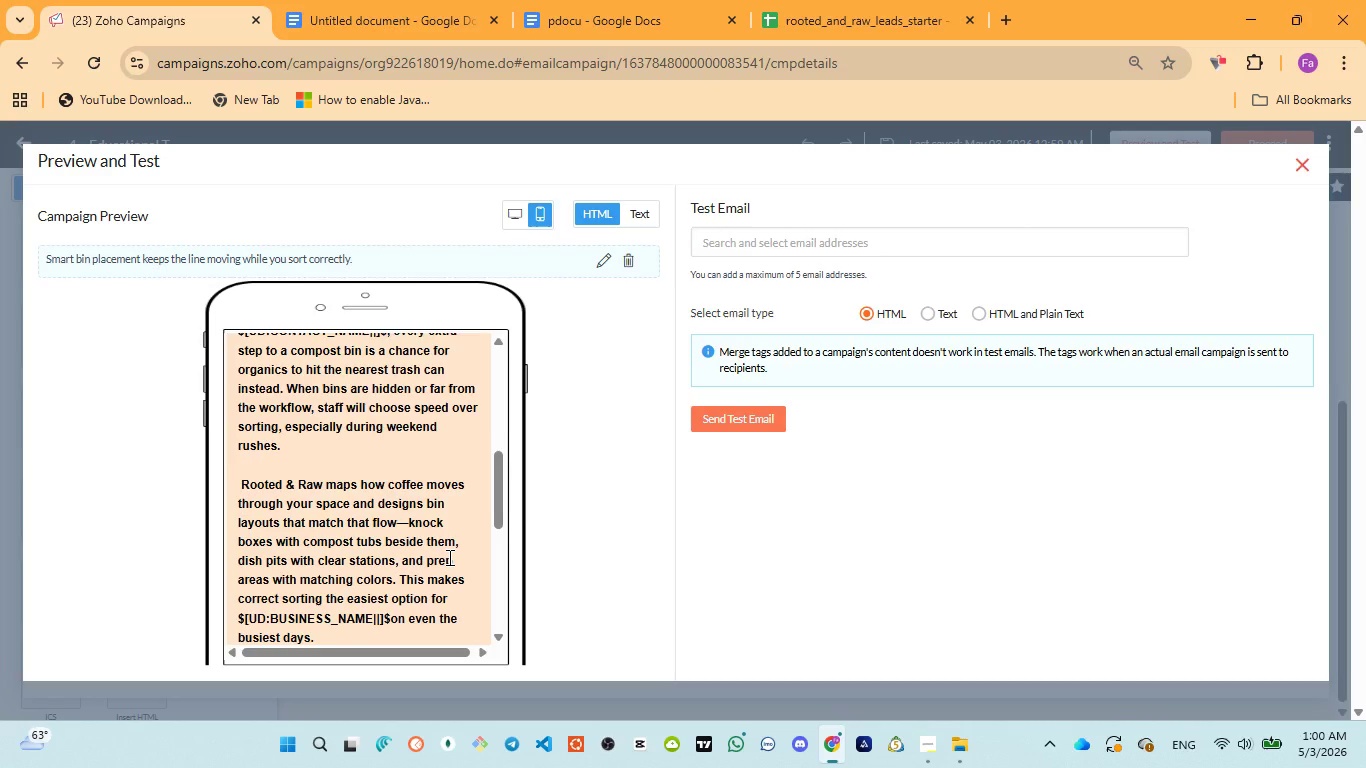 
scroll: coordinate [449, 558], scroll_direction: down, amount: 3.0
 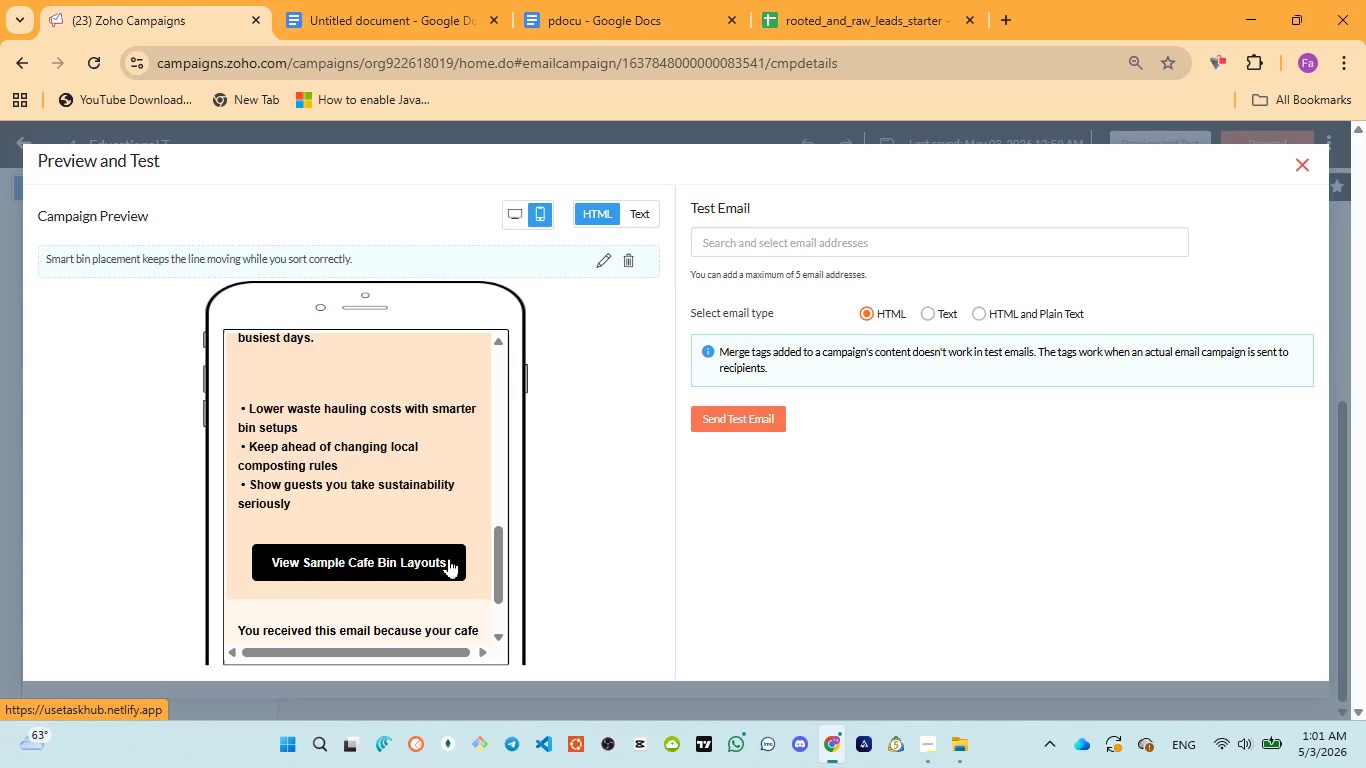 
left_click([449, 558])
 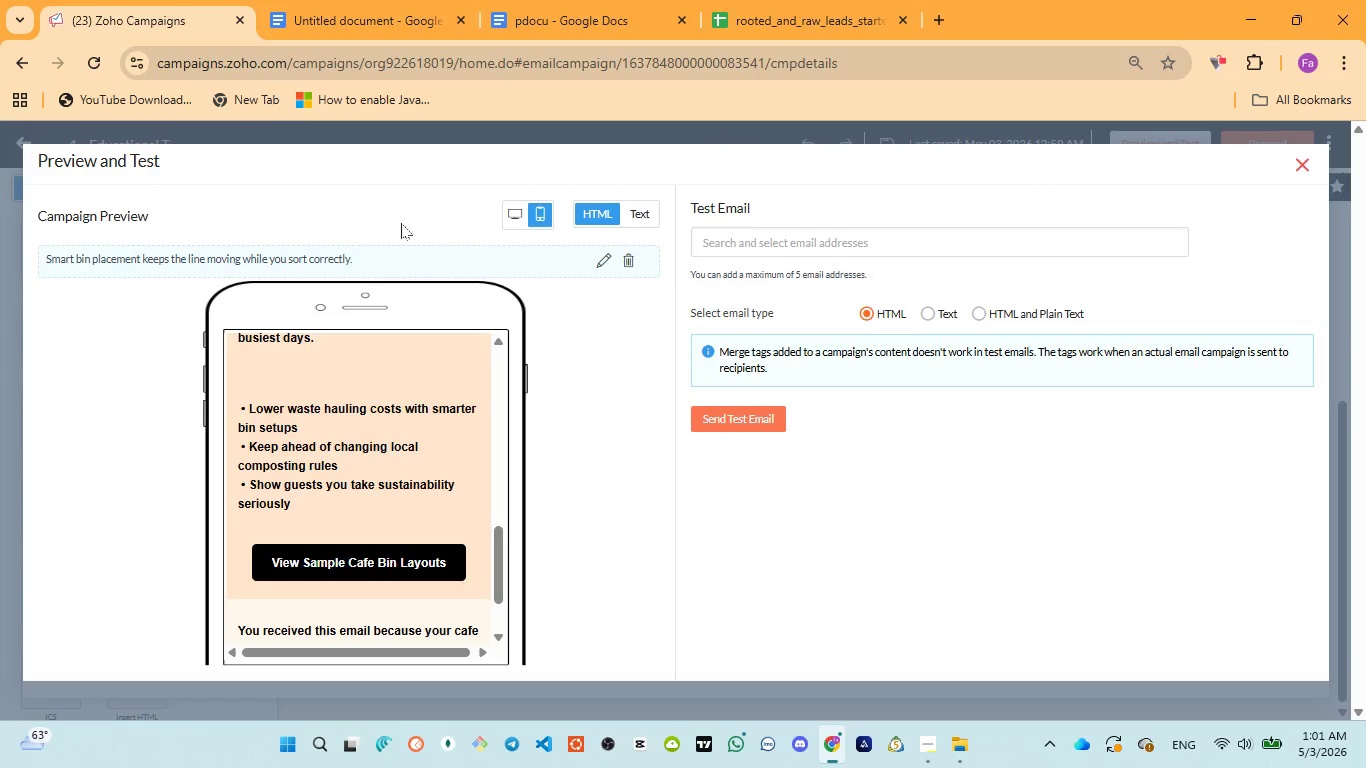 
scroll: coordinate [455, 346], scroll_direction: up, amount: 2.0
 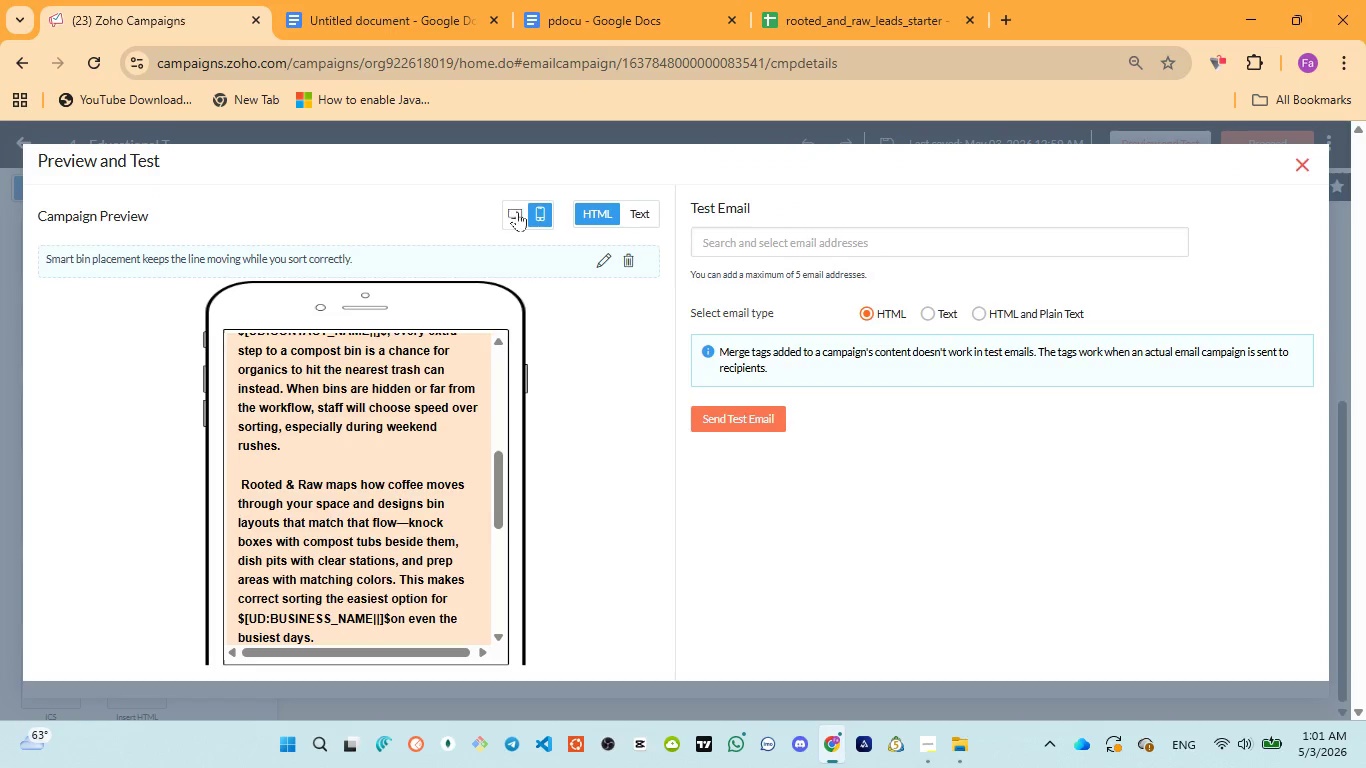 
left_click([520, 211])
 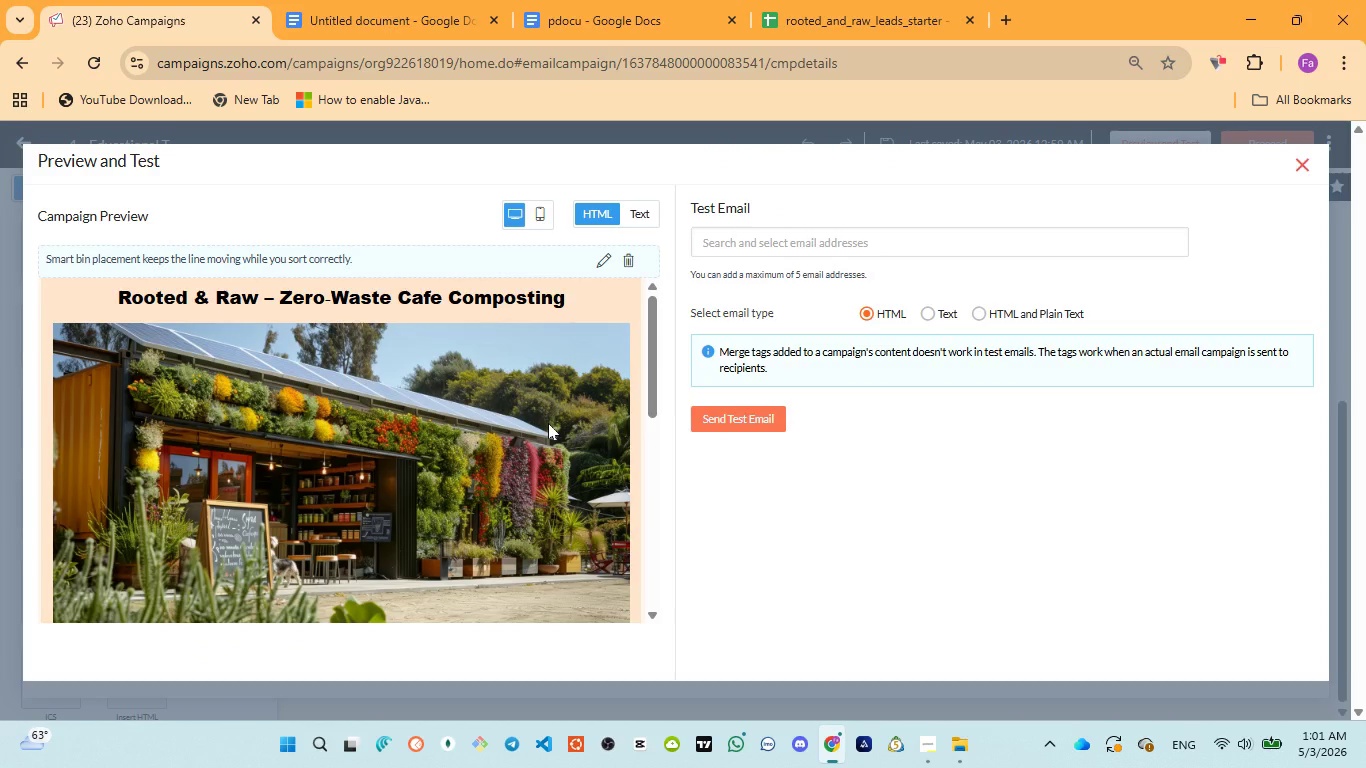 
scroll: coordinate [548, 423], scroll_direction: none, amount: 0.0
 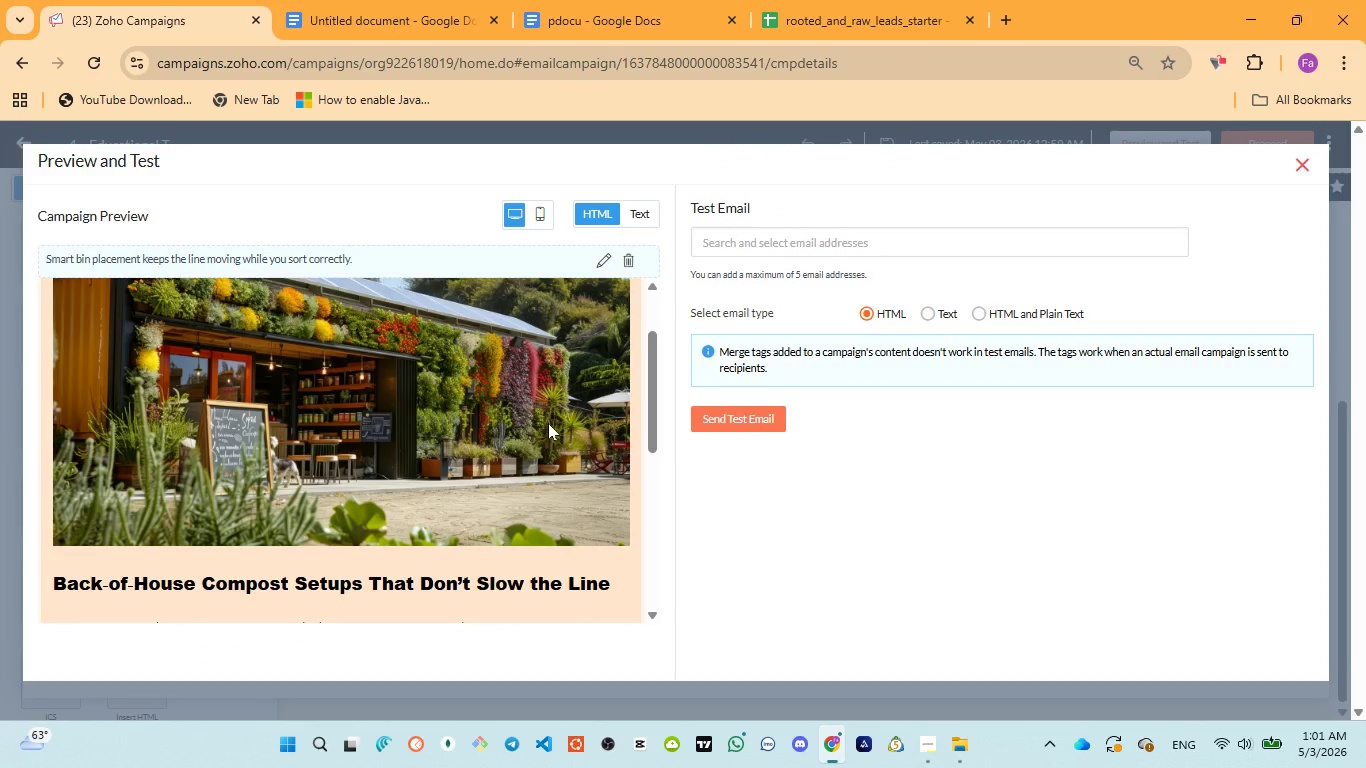 
scroll: coordinate [548, 423], scroll_direction: down, amount: 1.0
 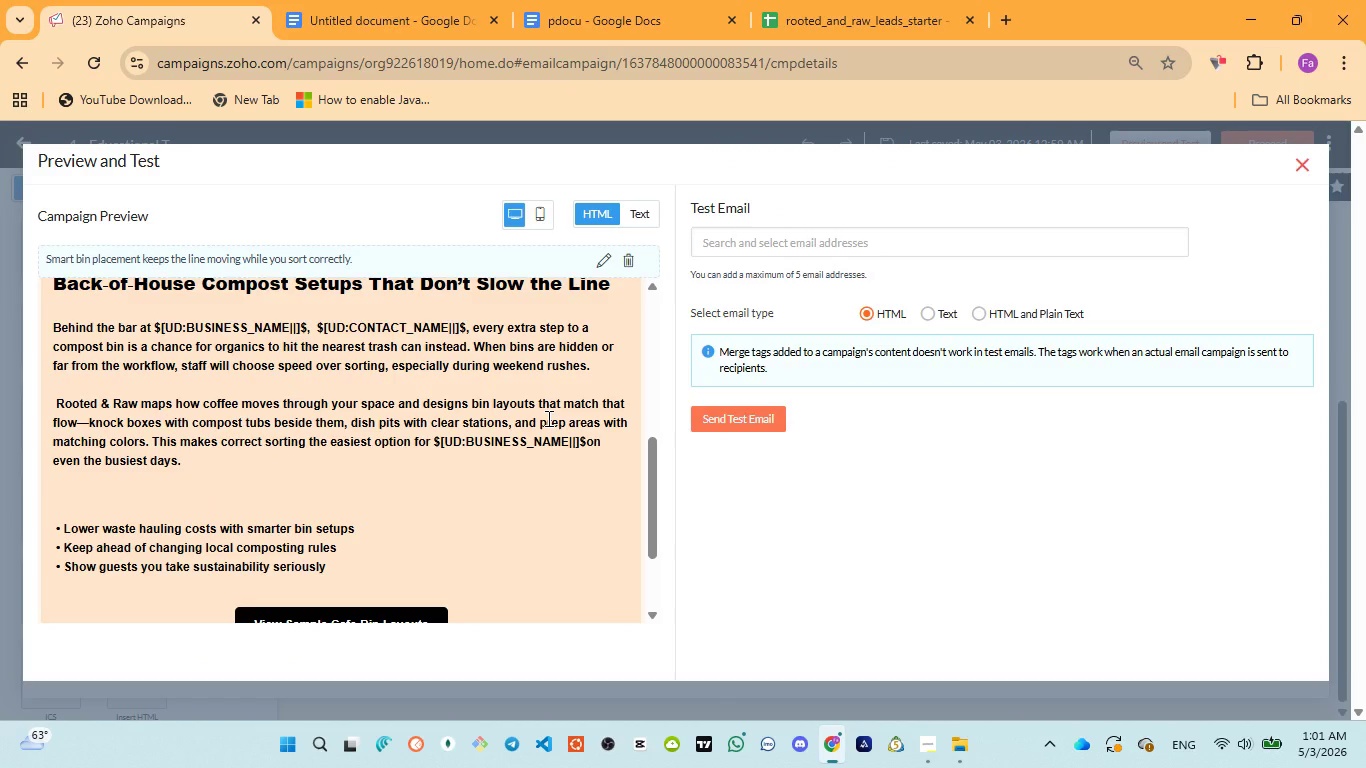 
wait(5.16)
 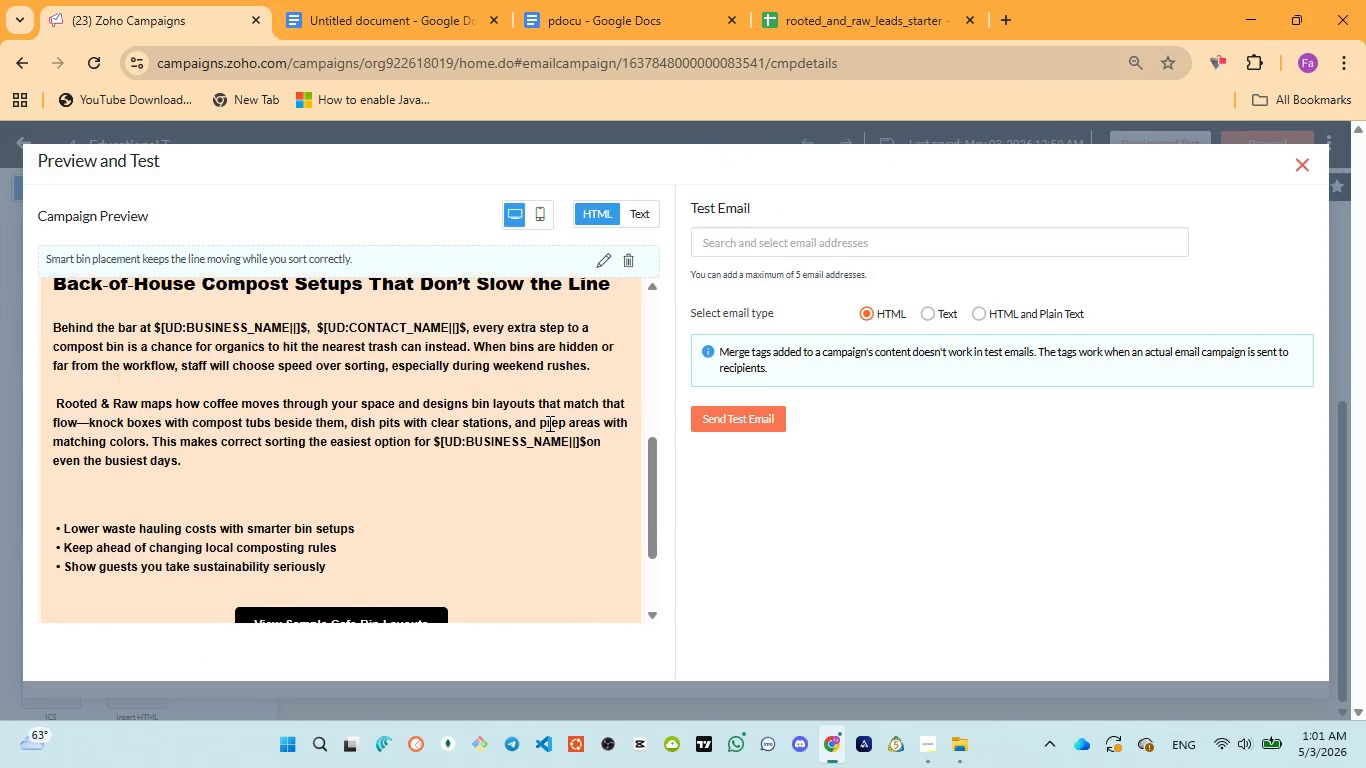 
scroll: coordinate [547, 418], scroll_direction: down, amount: 2.0
 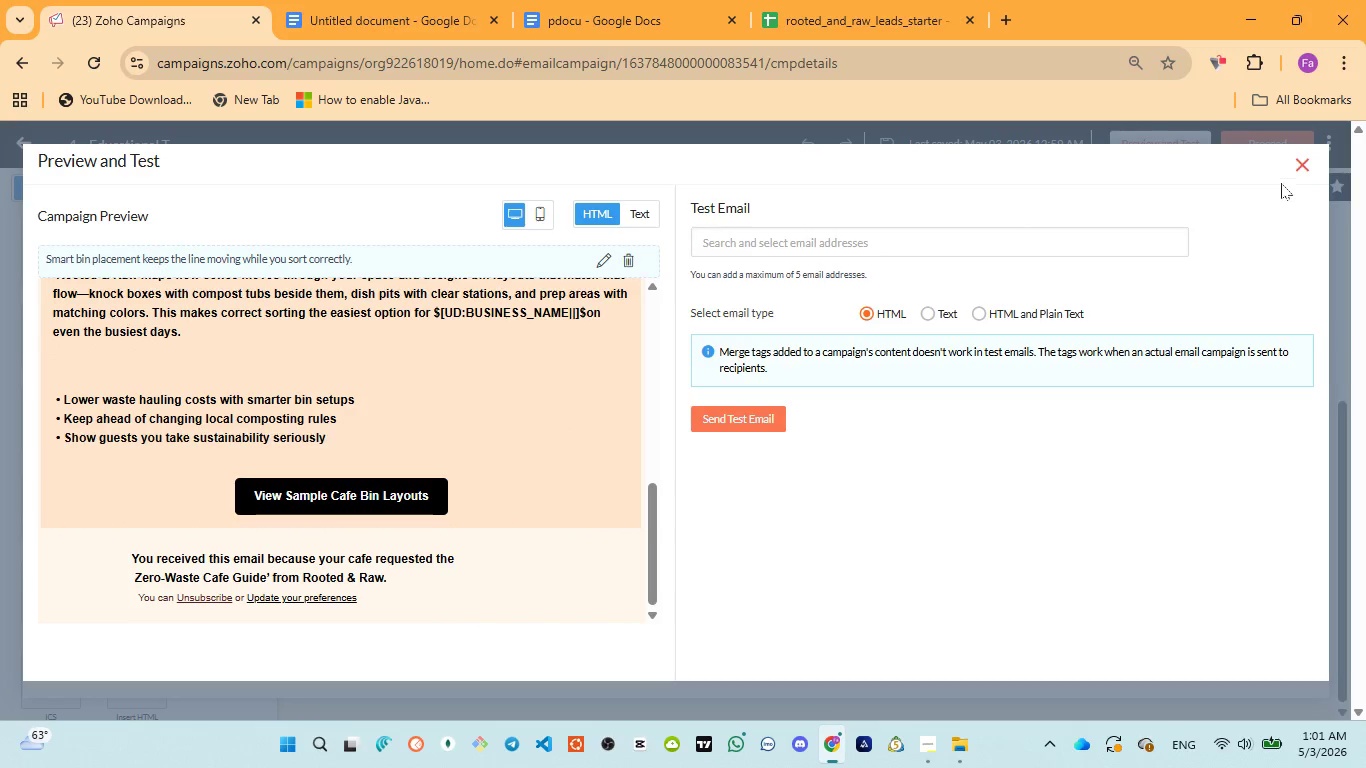 
left_click([1309, 163])
 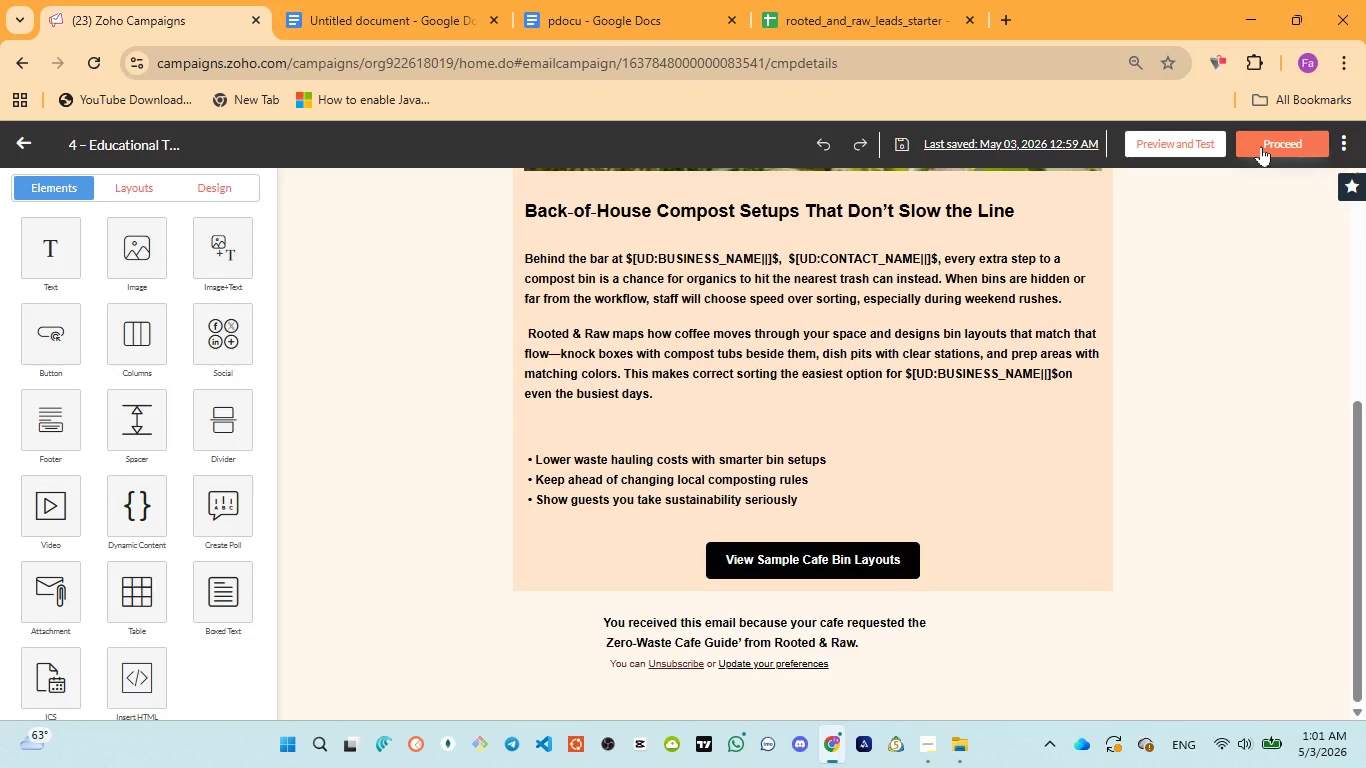 
left_click([1261, 146])
 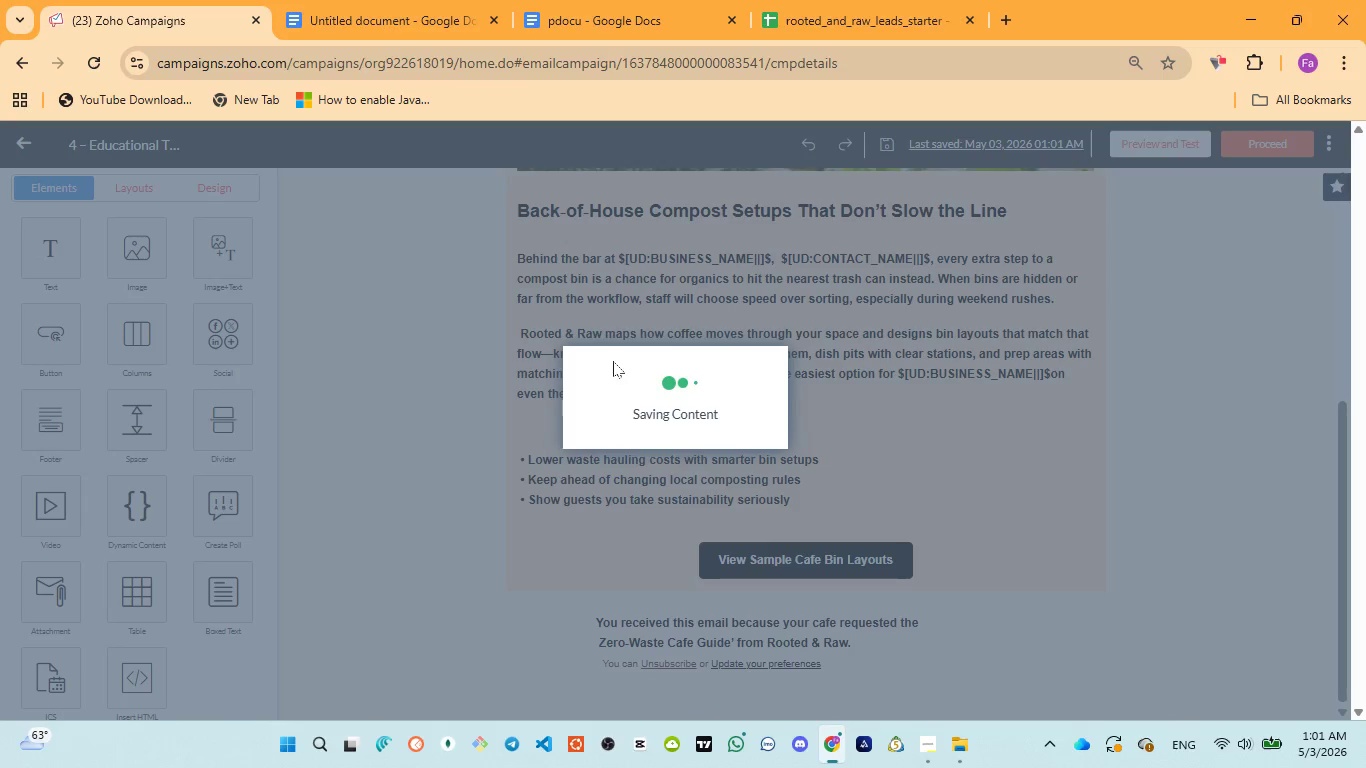 
left_click([575, 21])
 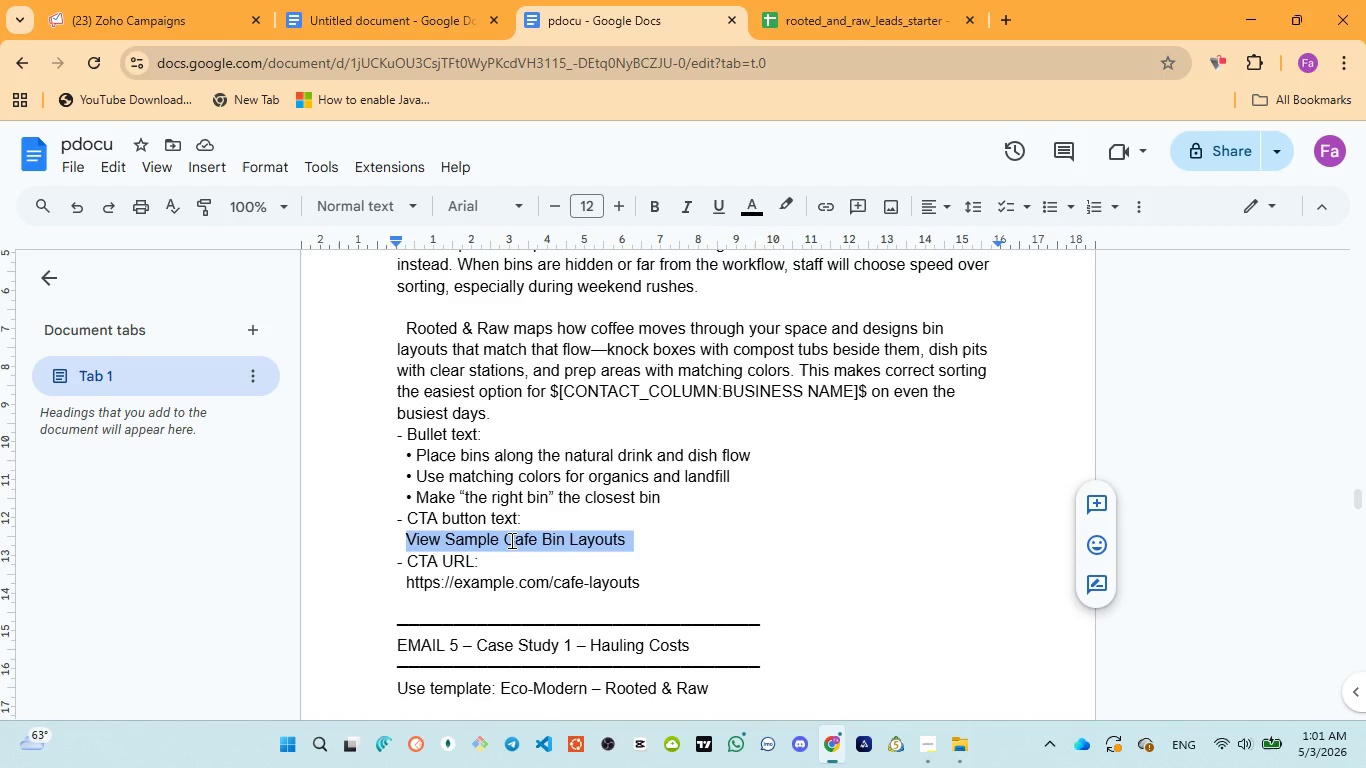 
scroll: coordinate [510, 540], scroll_direction: down, amount: 3.0
 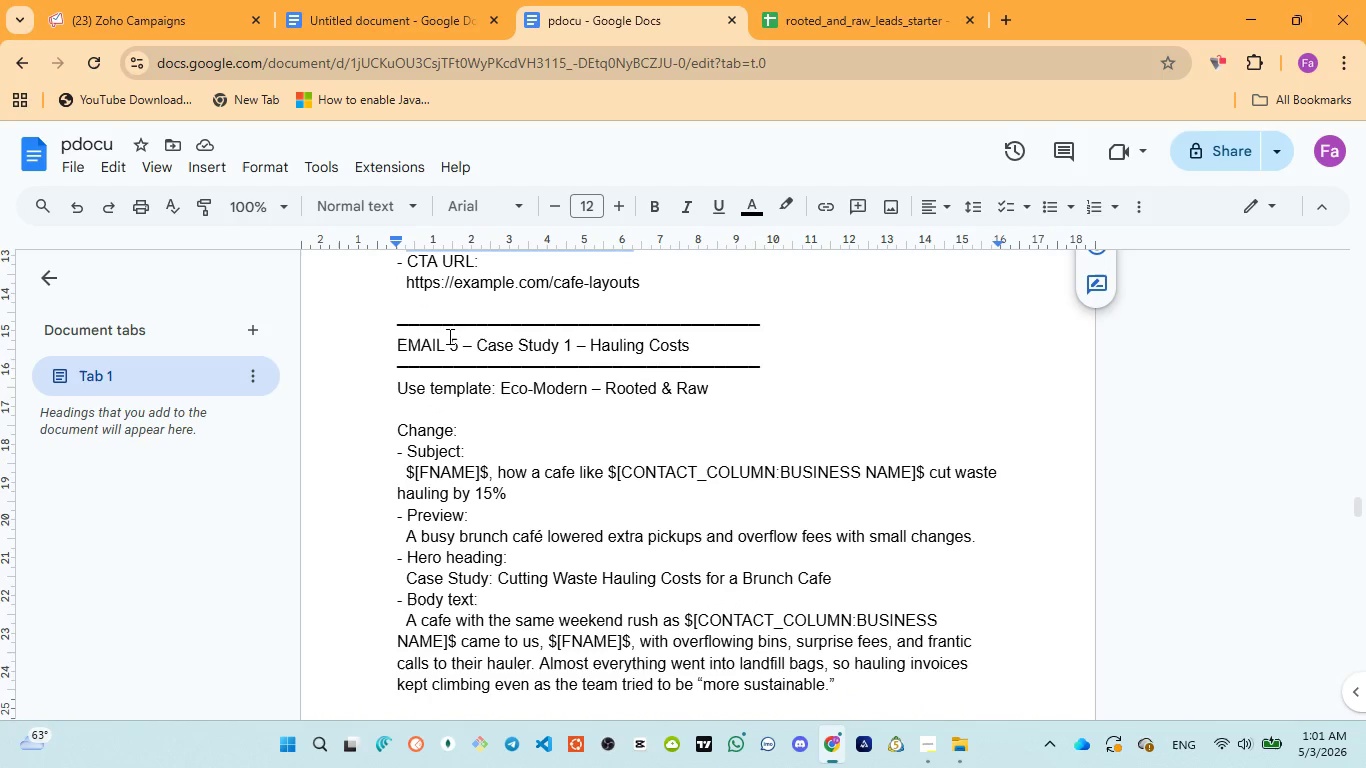 
left_click_drag(start_coordinate=[450, 342], to_coordinate=[706, 348])
 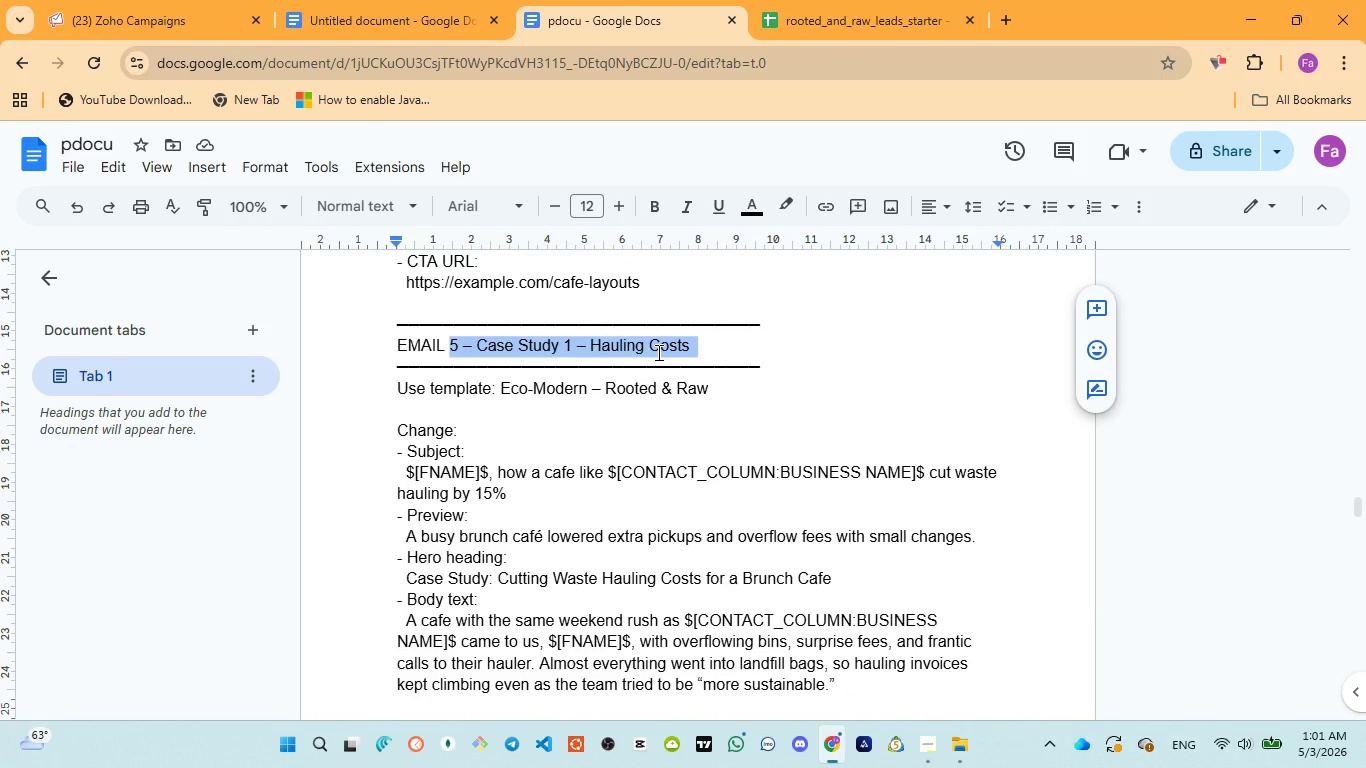 
key(Control+C)
 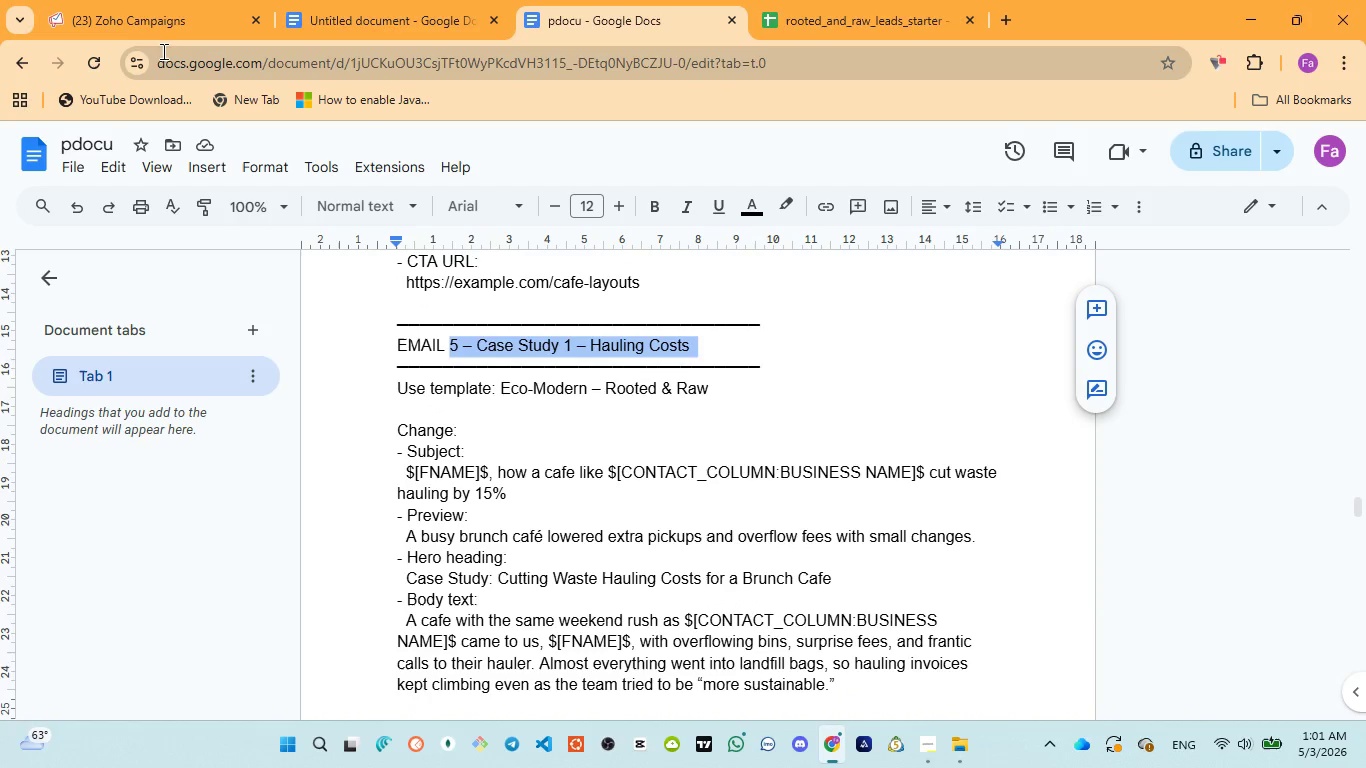 
left_click([150, 22])
 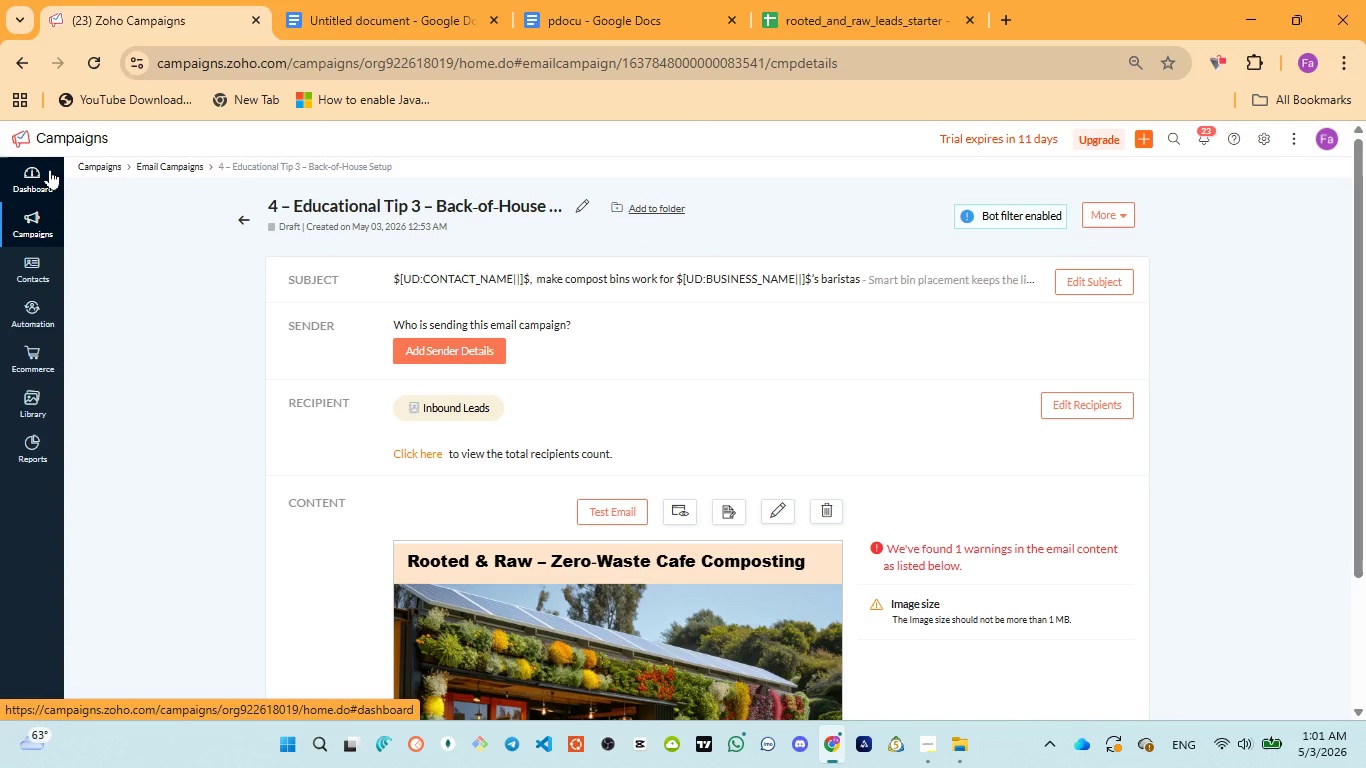 
wait(6.52)
 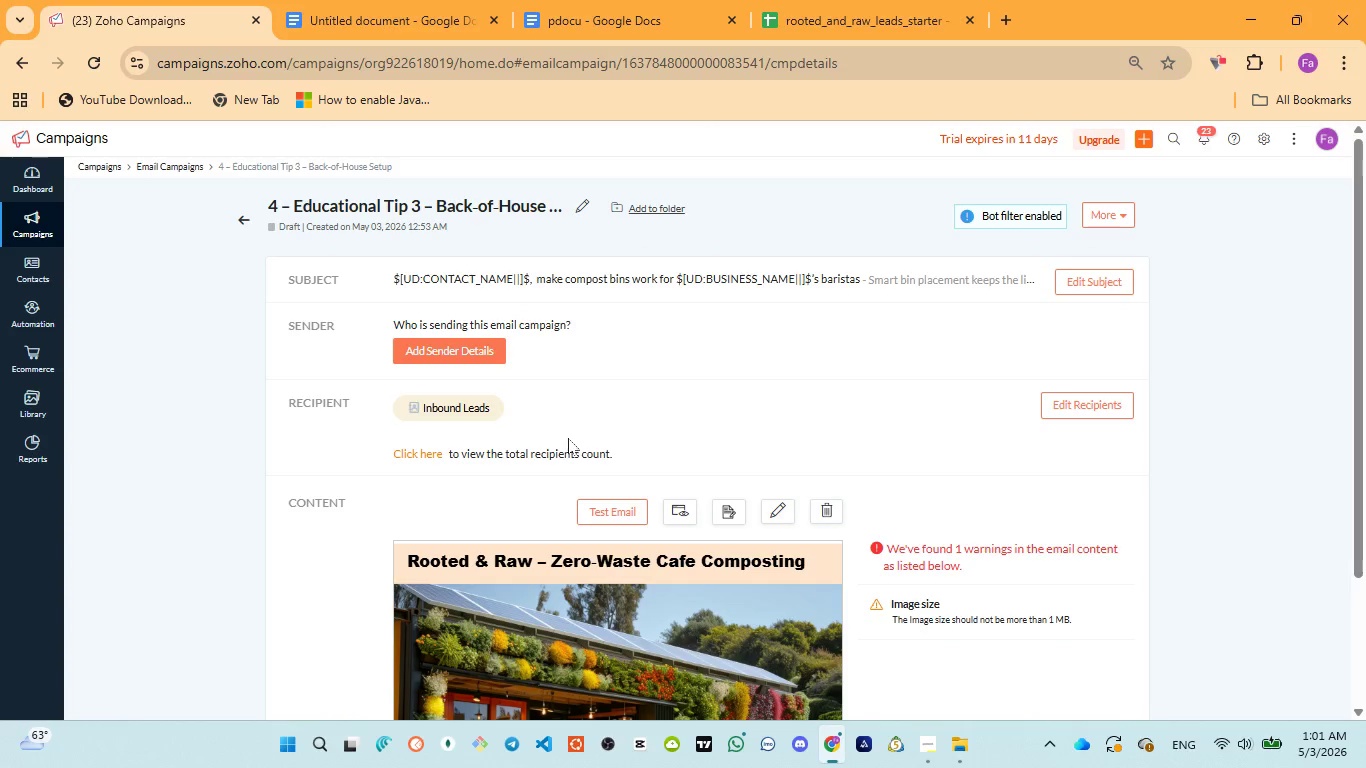 
left_click([247, 219])
 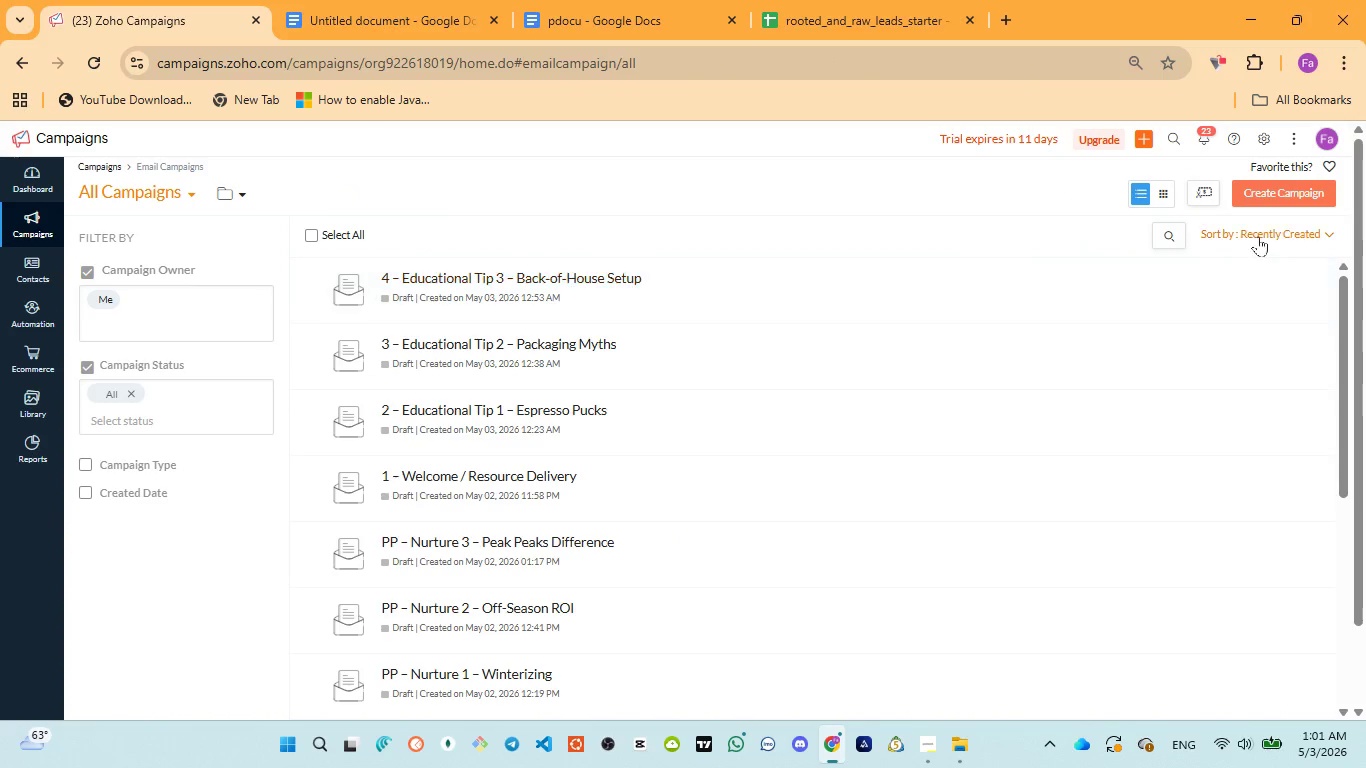 
left_click([1264, 184])
 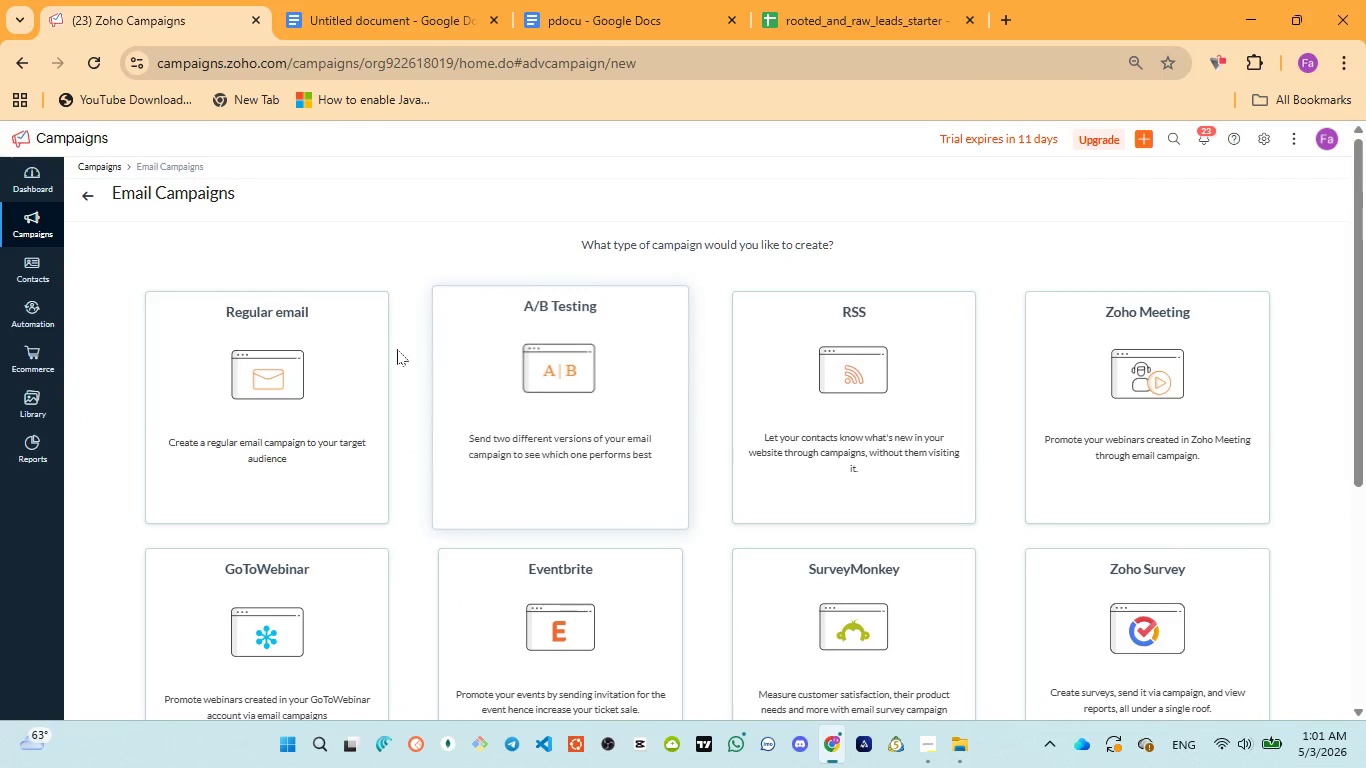 
left_click([250, 442])
 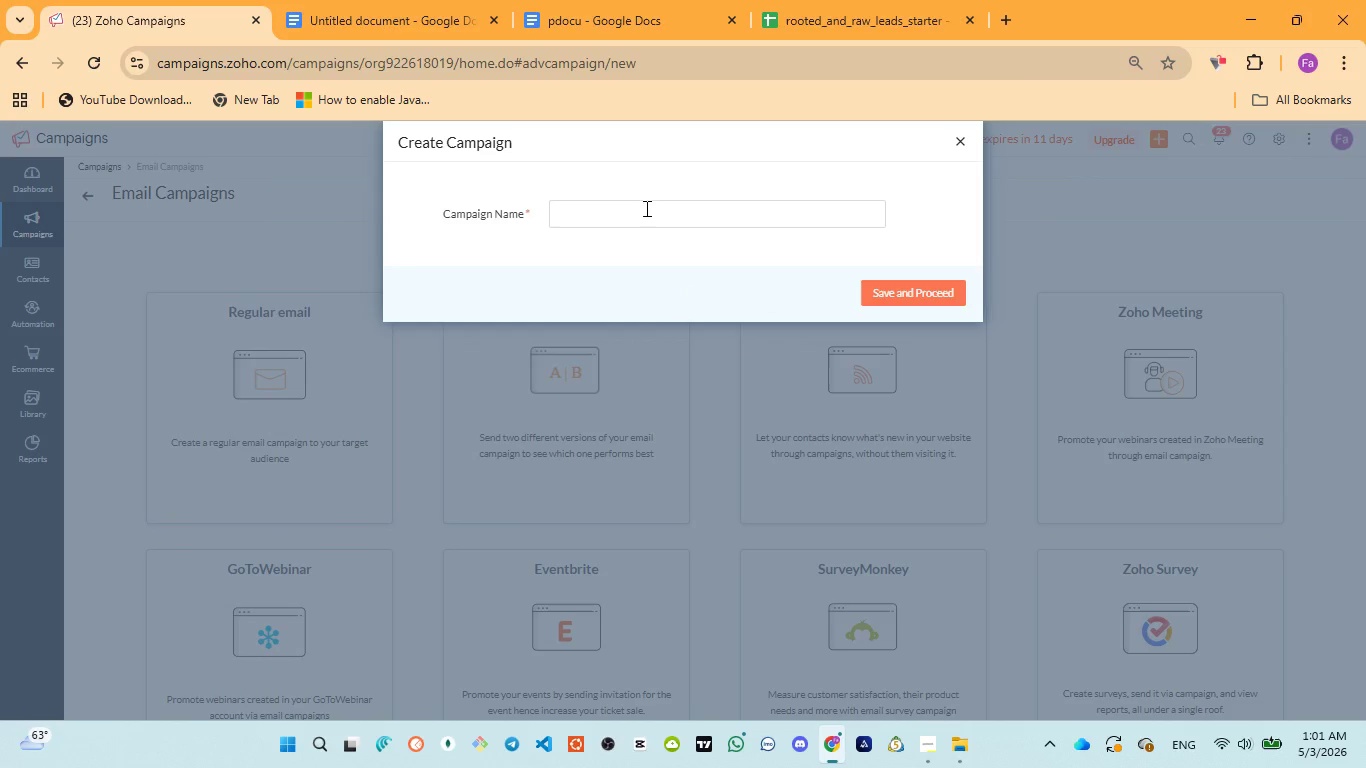 
left_click([636, 218])
 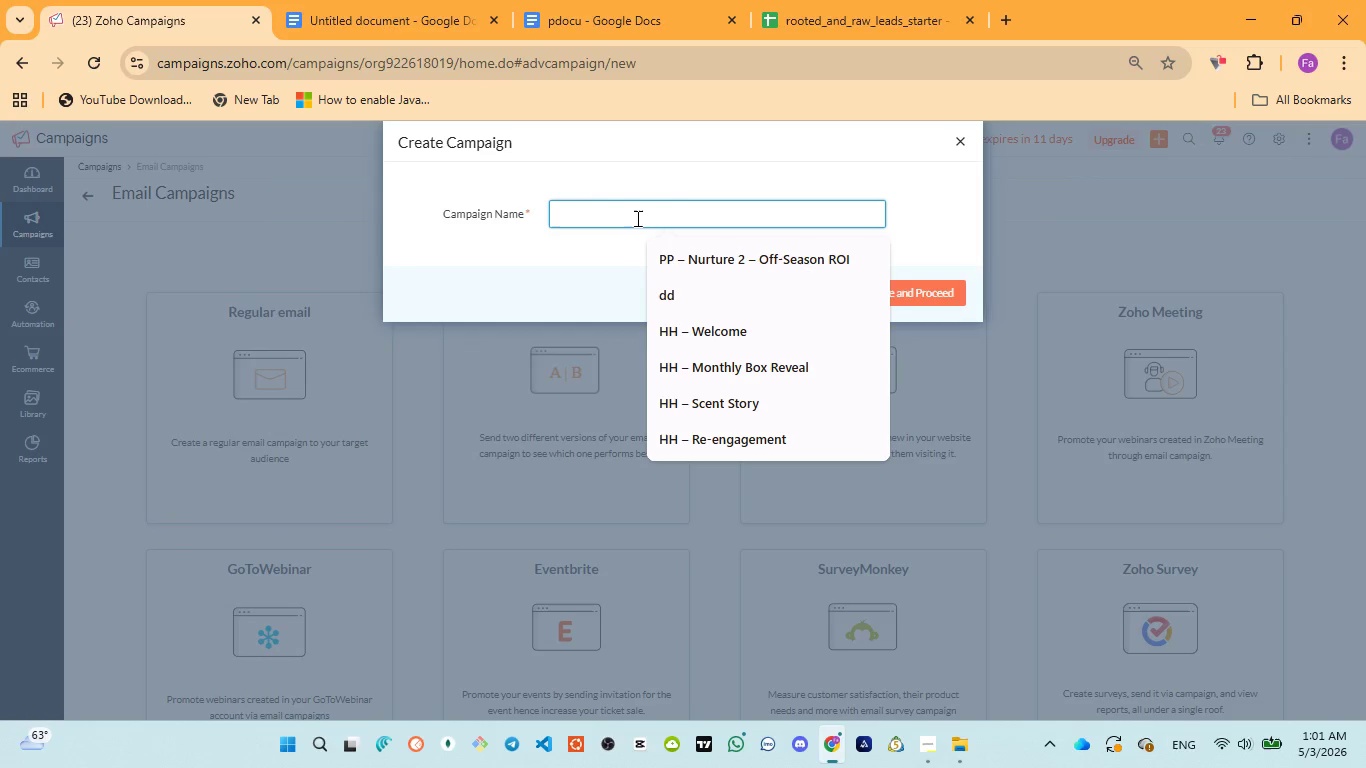 
key(Control+V)
 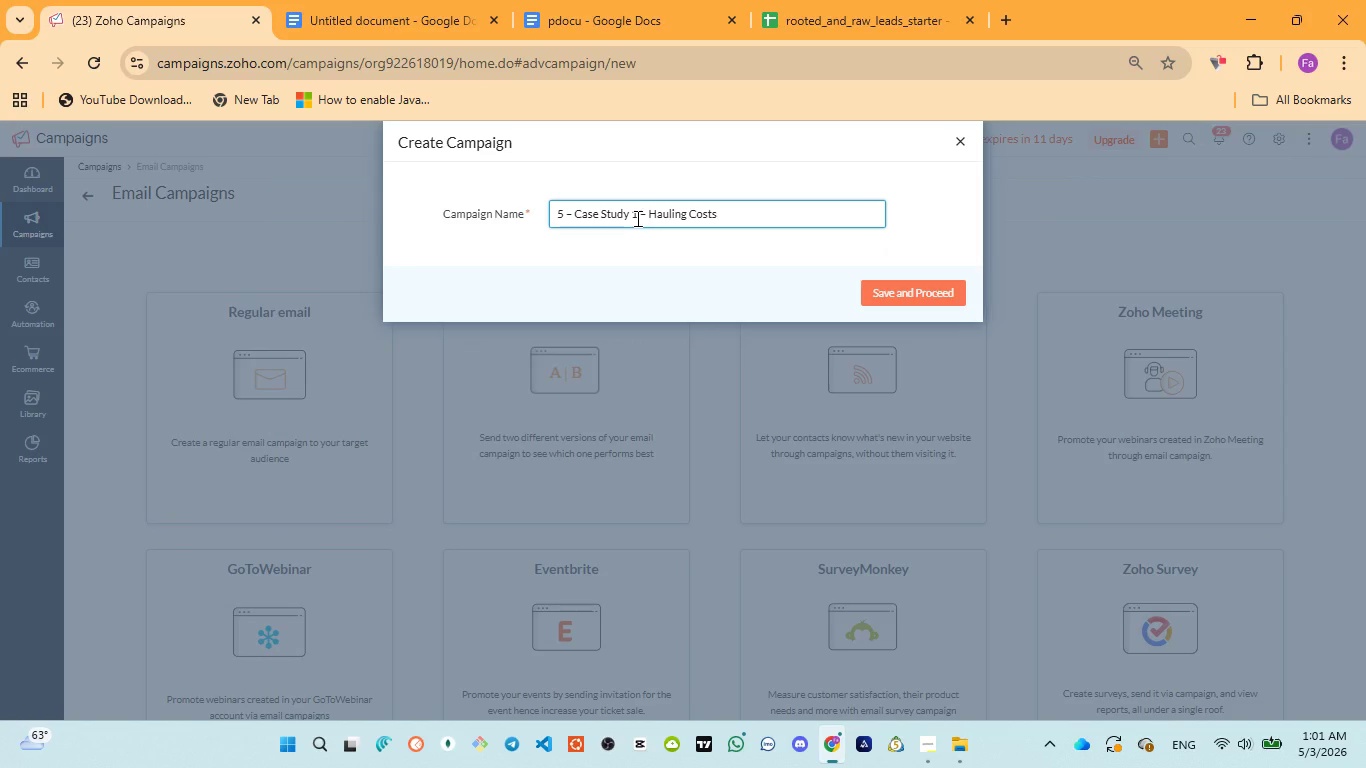 
key(Shift+ShiftRight)
 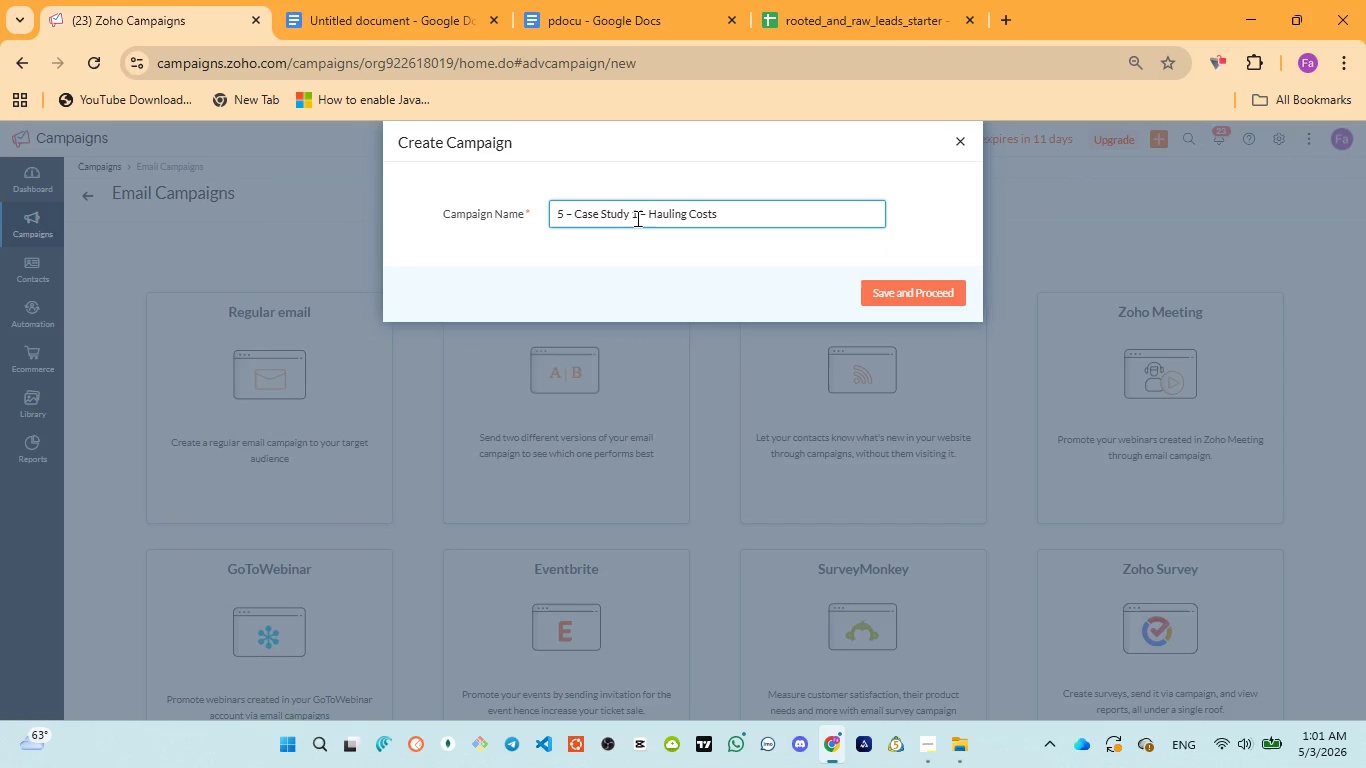 
key(Enter)
 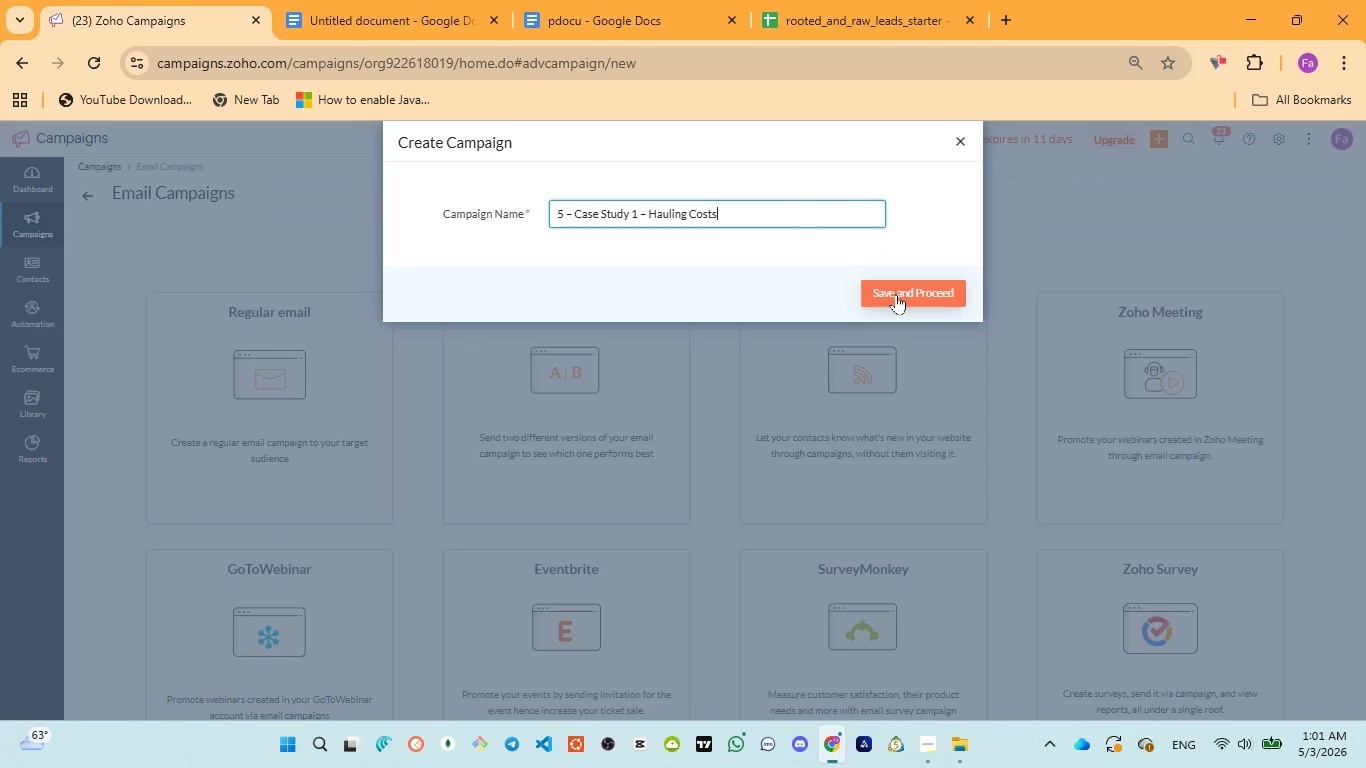 
left_click([896, 294])
 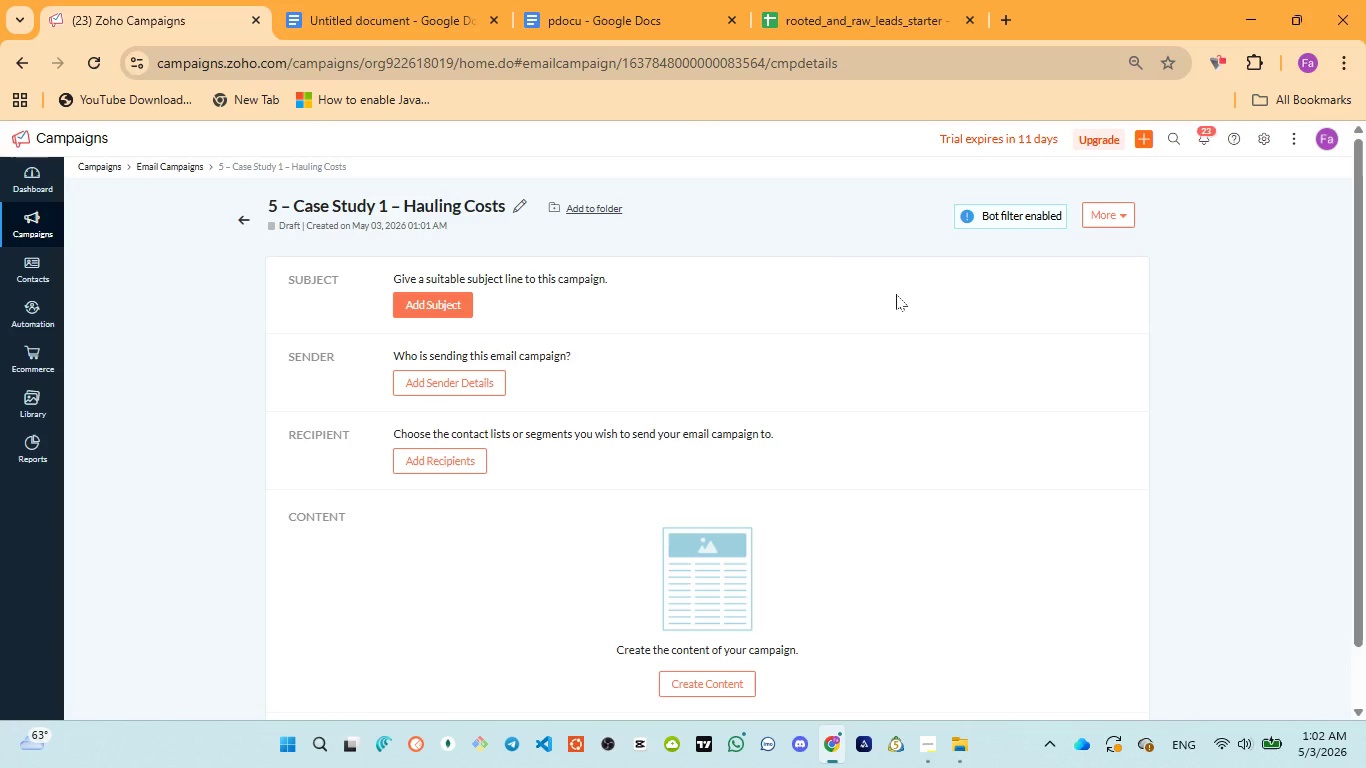 
wait(13.0)
 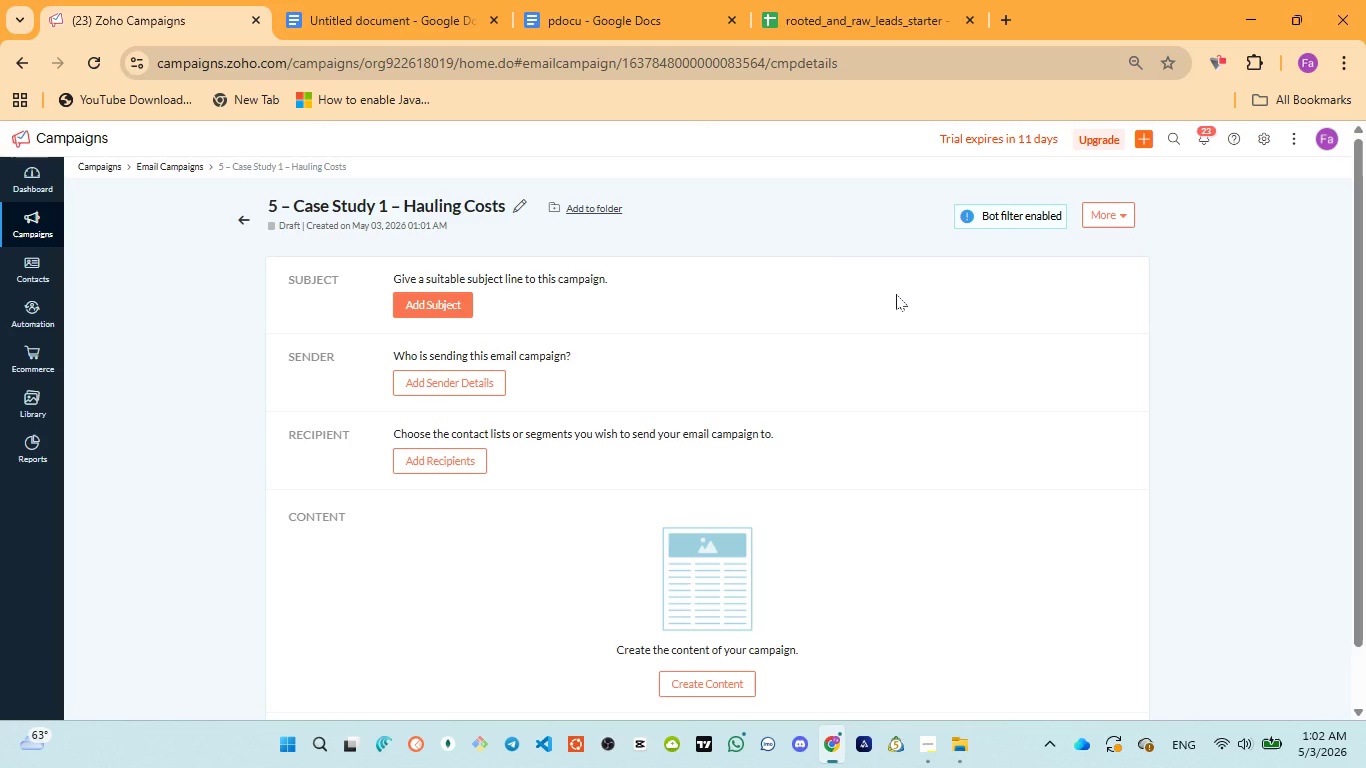 
left_click([455, 302])
 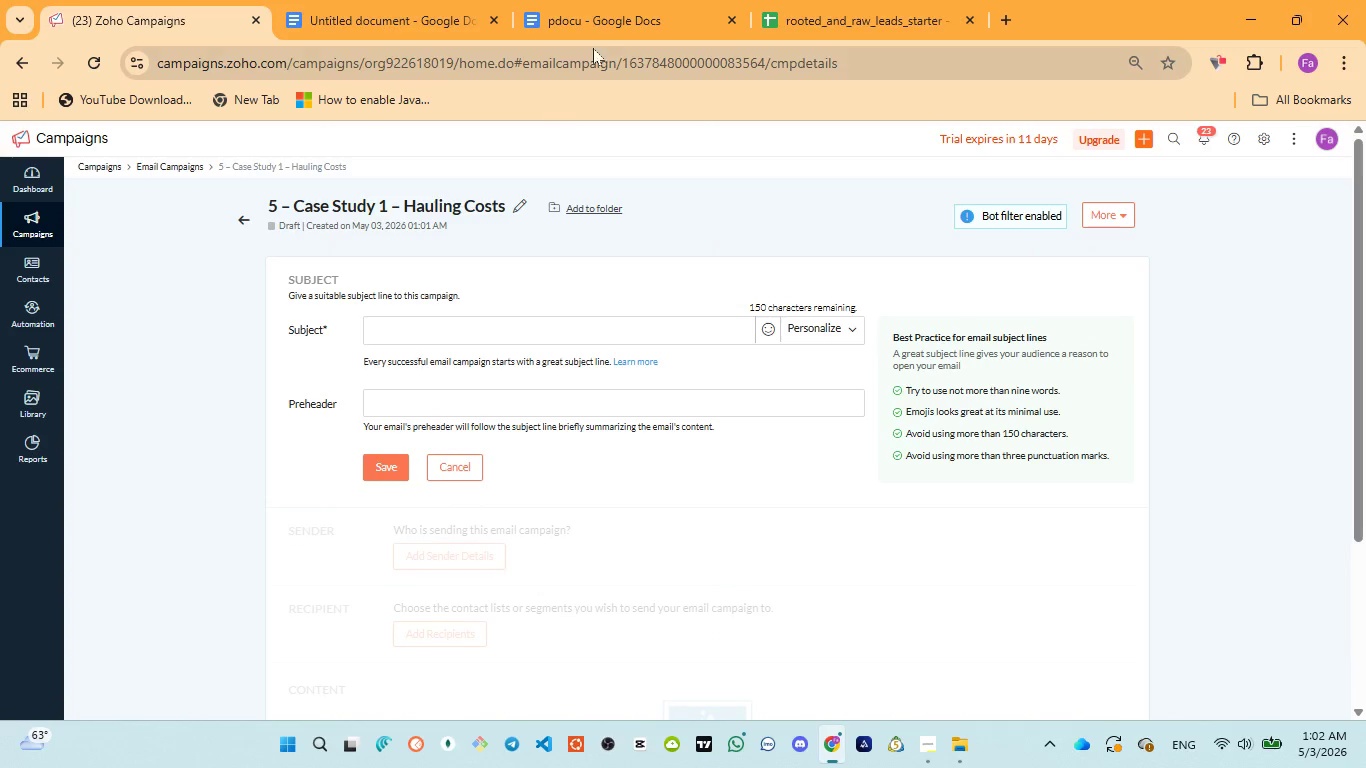 
left_click([609, 14])
 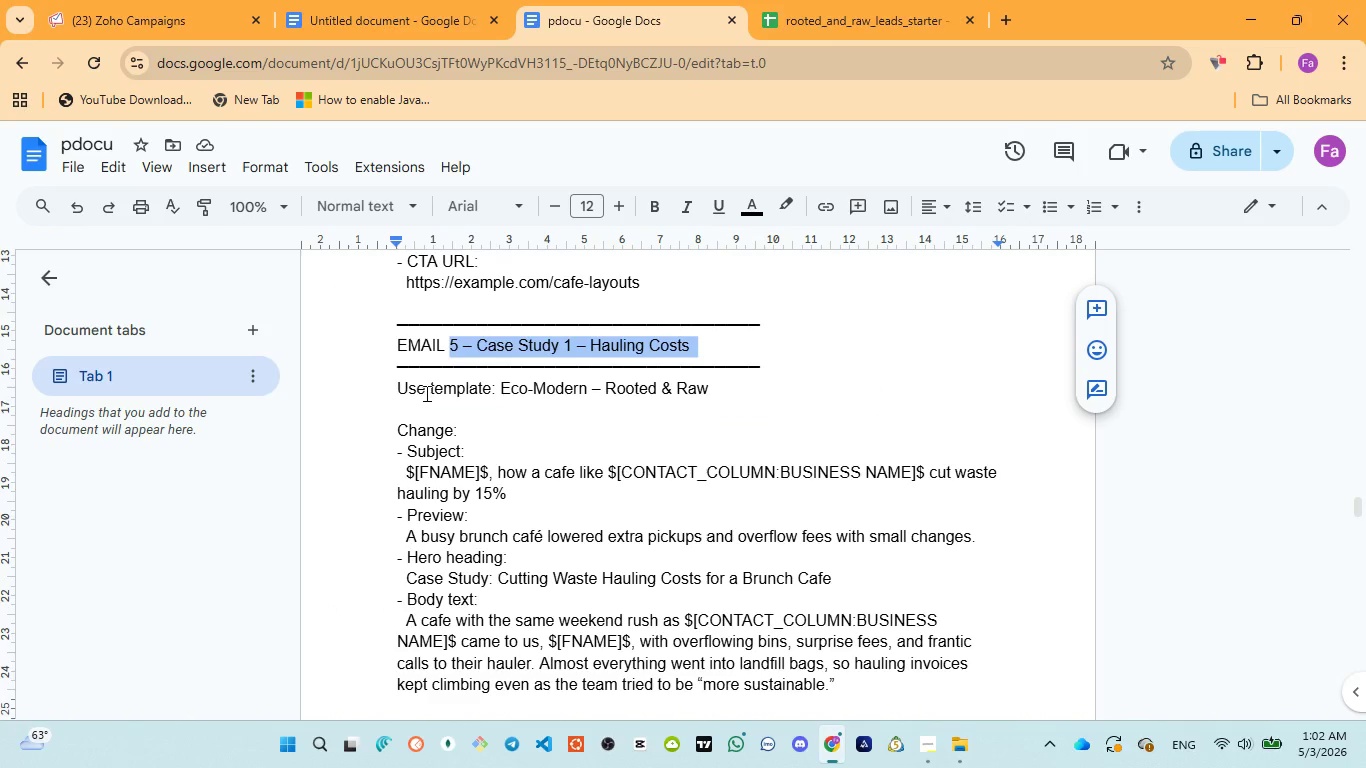 
scroll: coordinate [426, 394], scroll_direction: down, amount: 2.0
 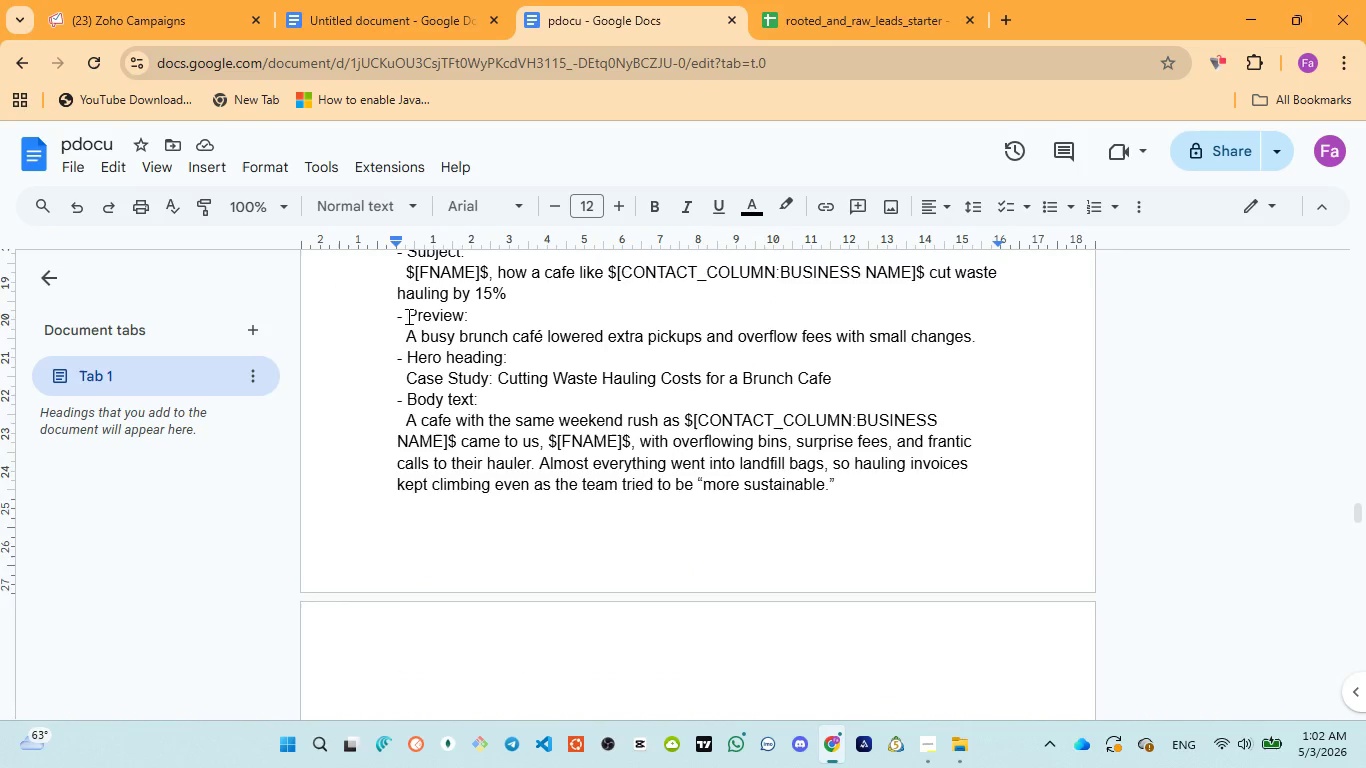 
scroll: coordinate [407, 316], scroll_direction: none, amount: 0.0
 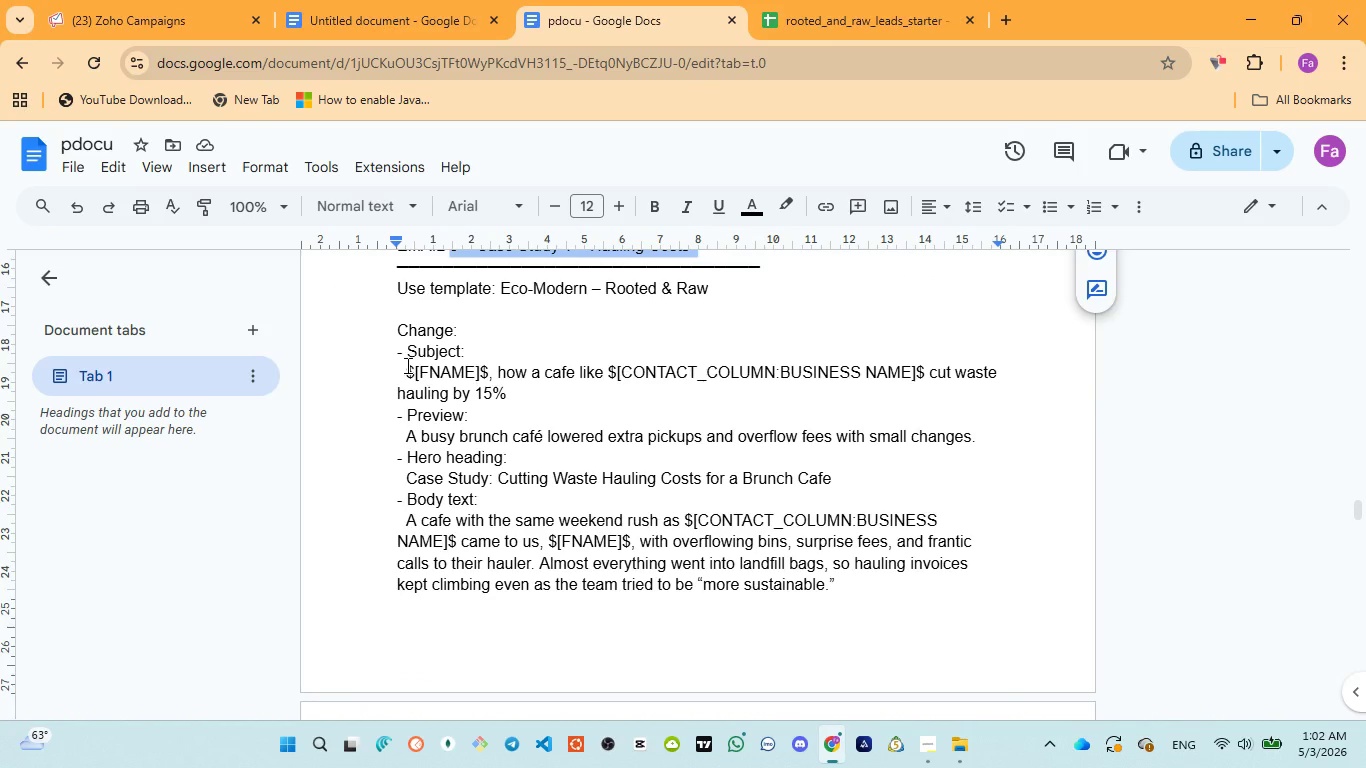 
left_click_drag(start_coordinate=[405, 366], to_coordinate=[518, 385])
 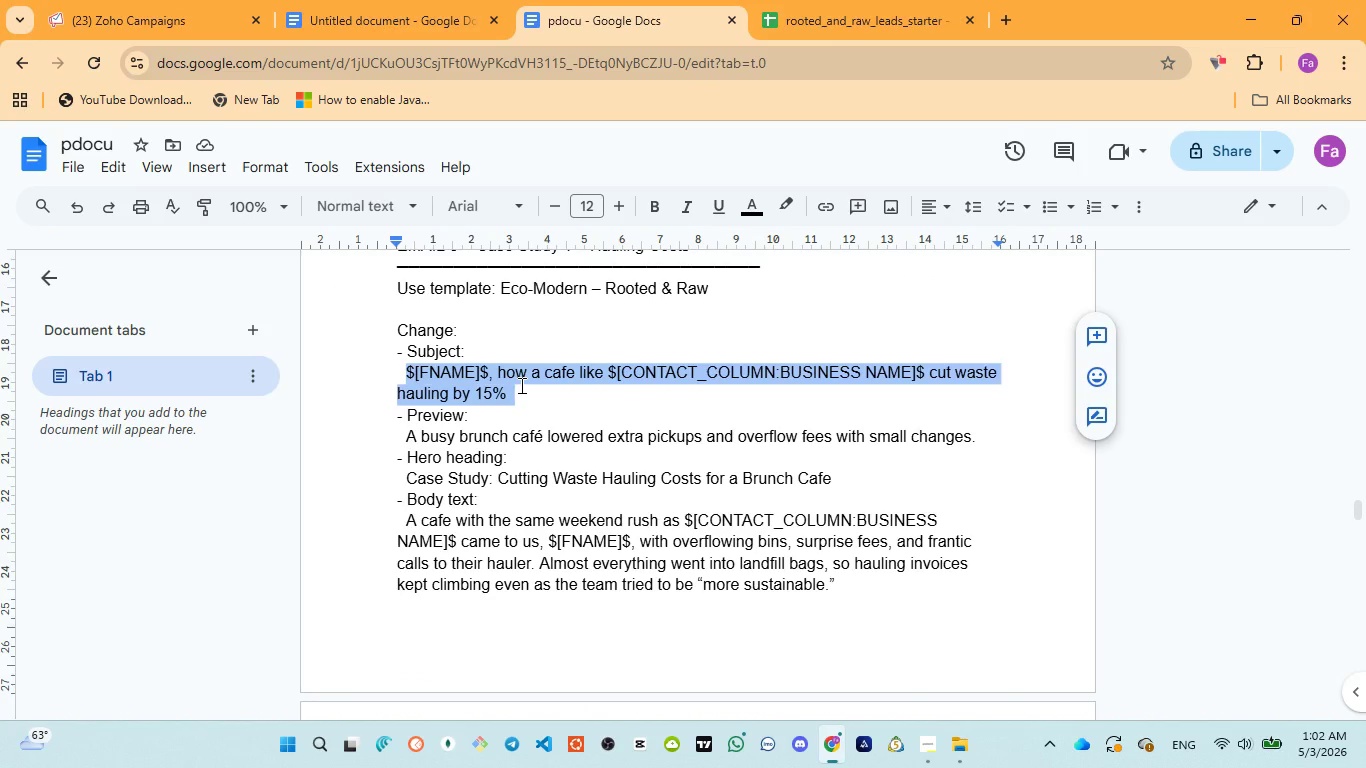 
key(Control+C)
 